 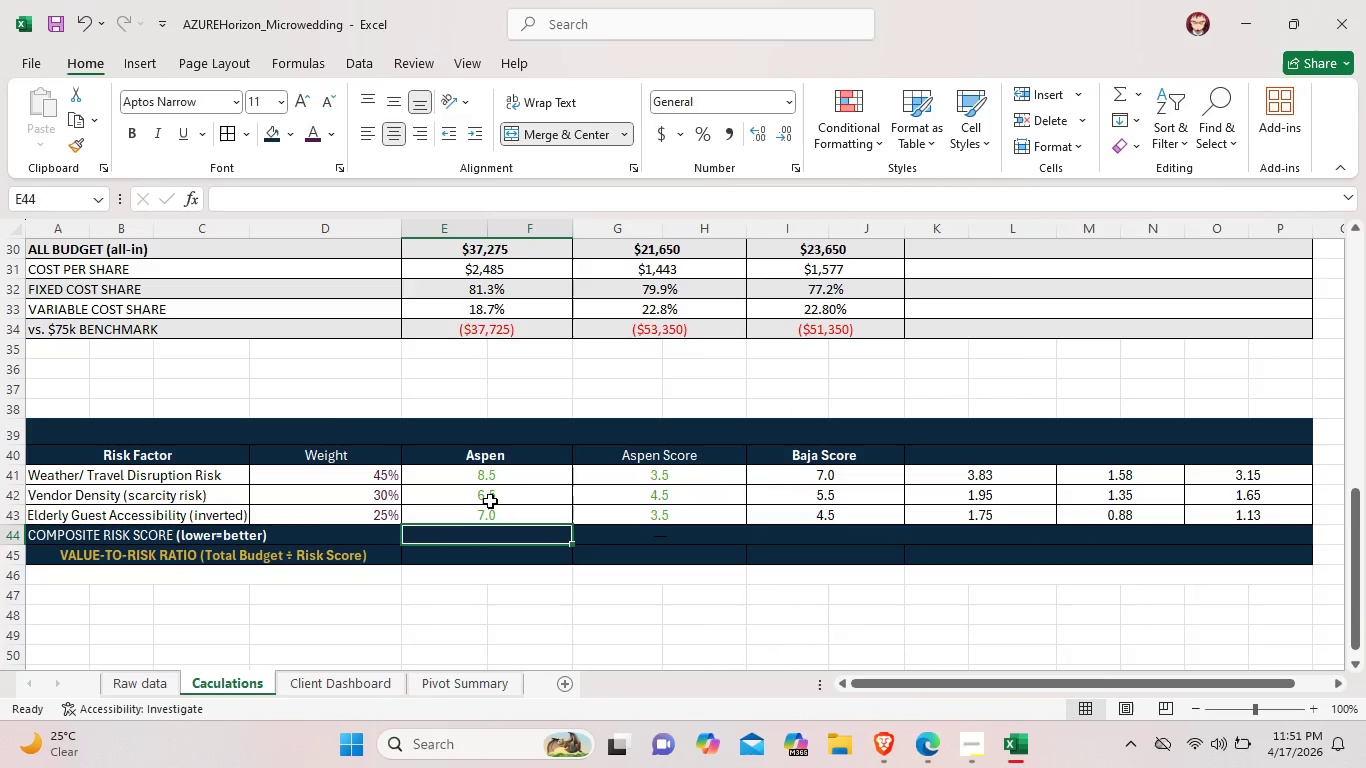 
left_click_drag(start_coordinate=[863, 465], to_coordinate=[869, 519])
 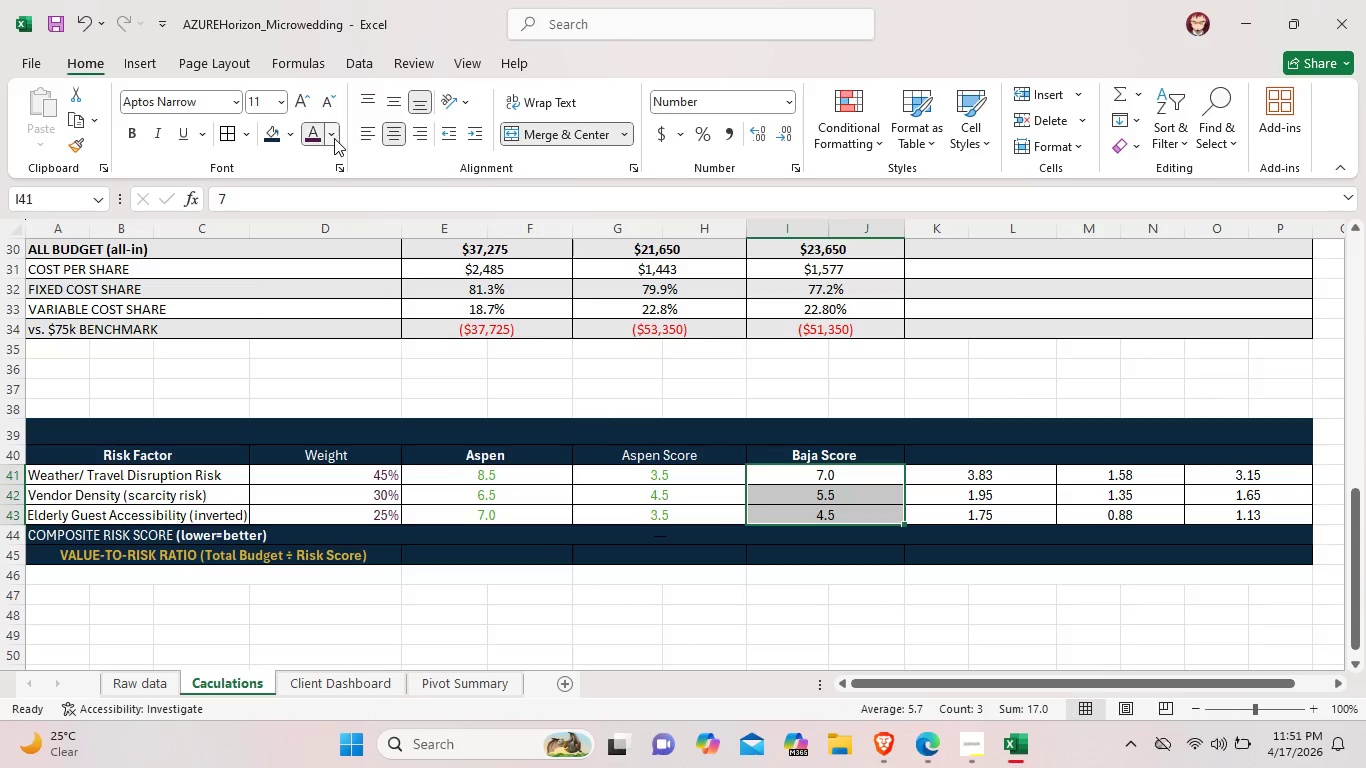 
left_click([334, 138])
 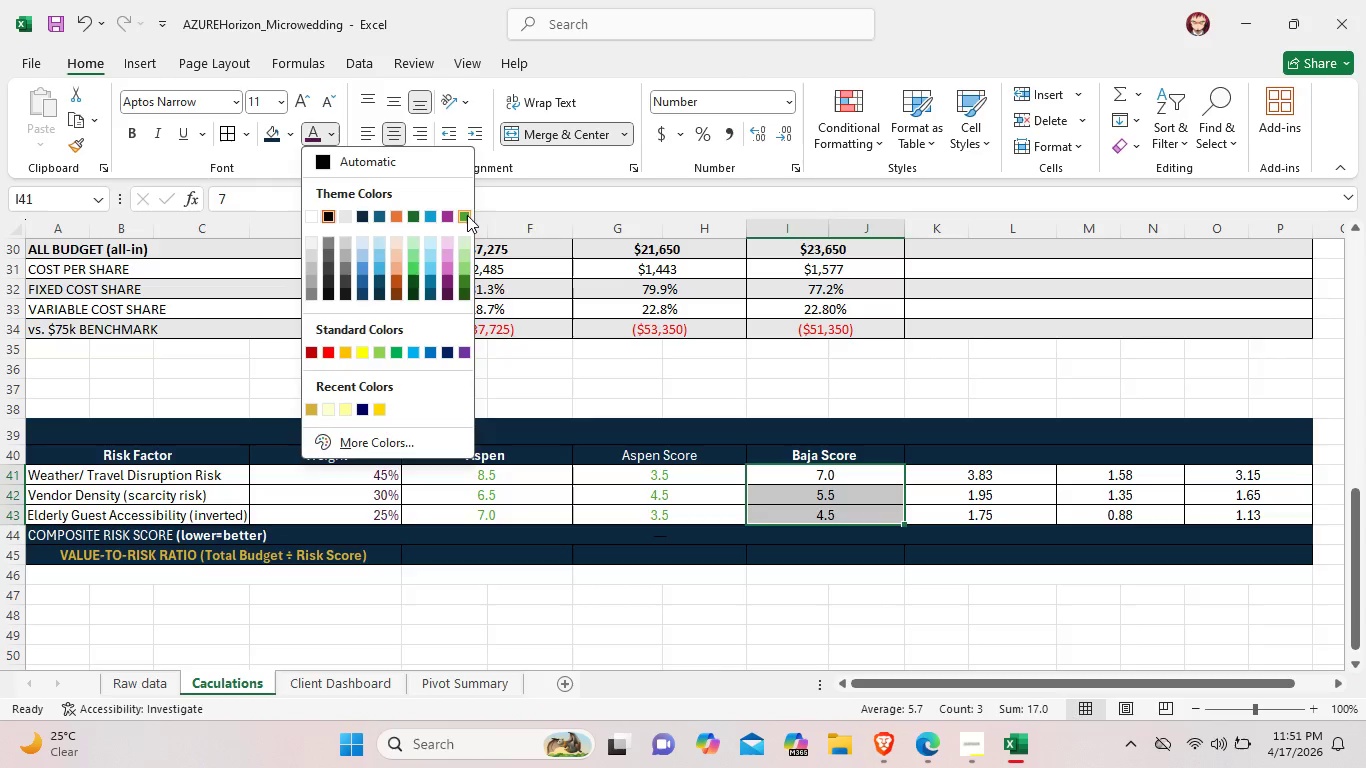 
left_click([467, 215])
 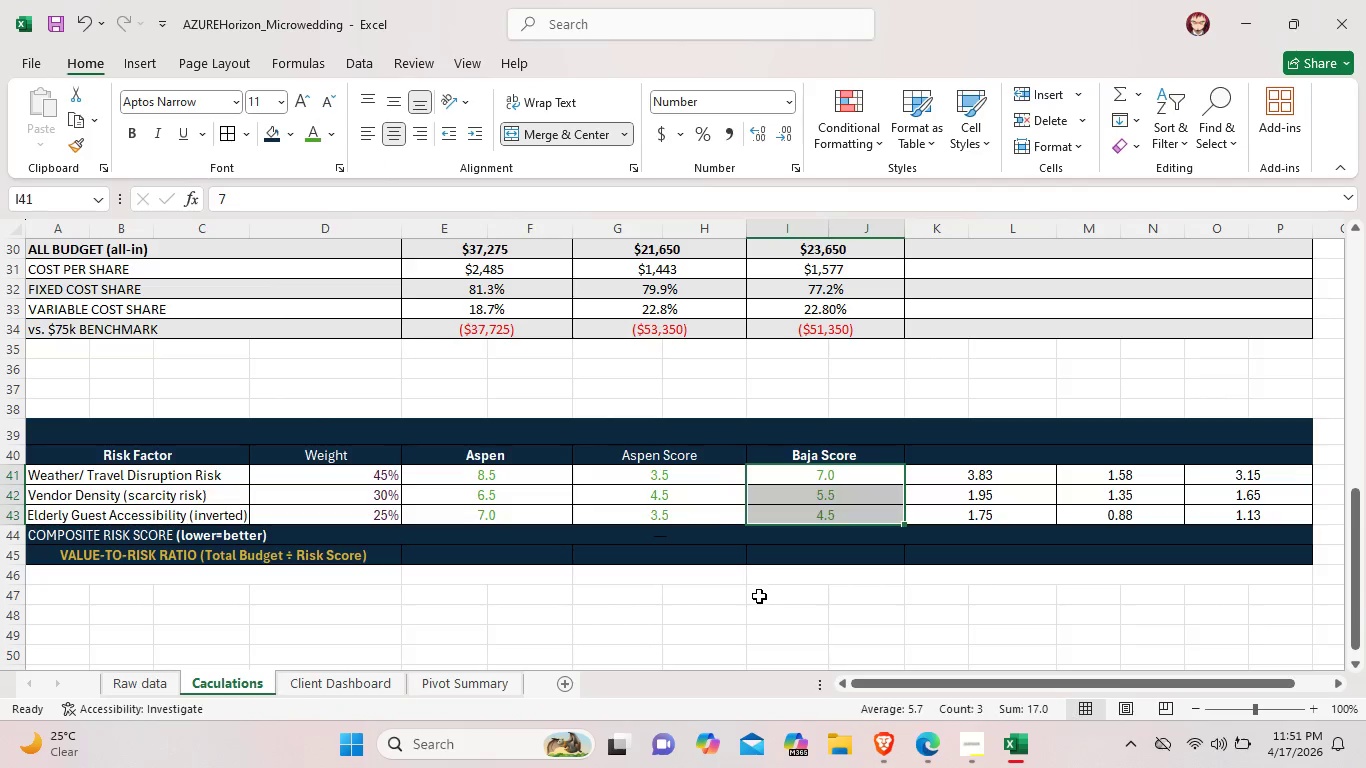 
left_click([759, 596])
 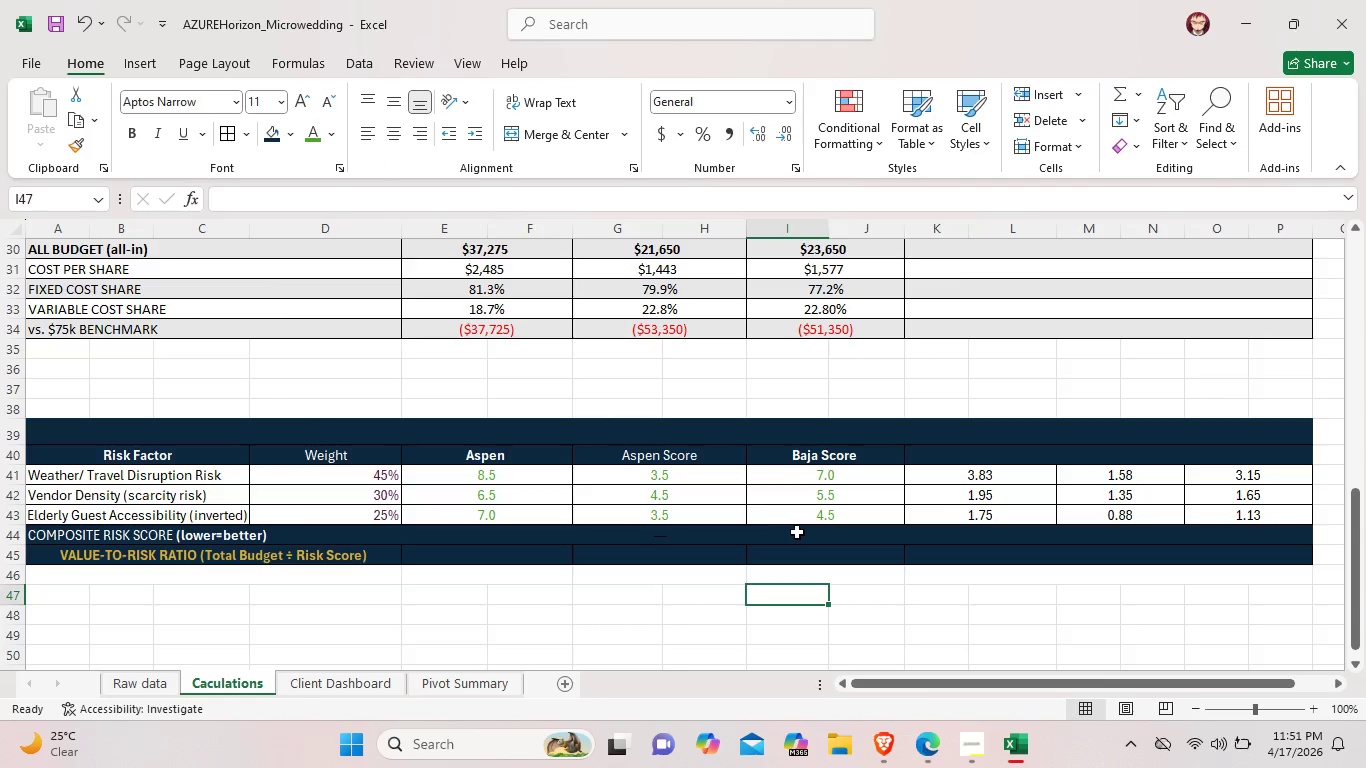 
left_click([801, 532])
 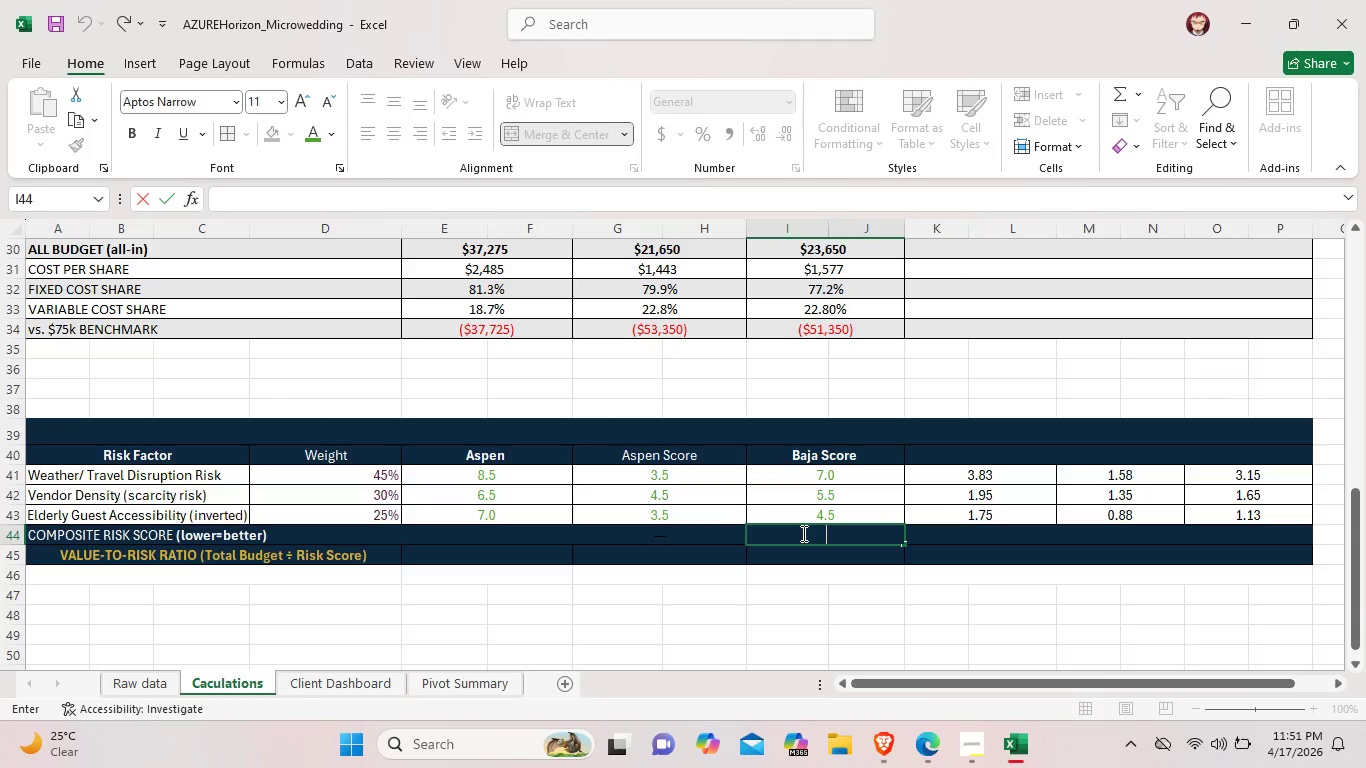 
key(Meta+MetaLeft)
 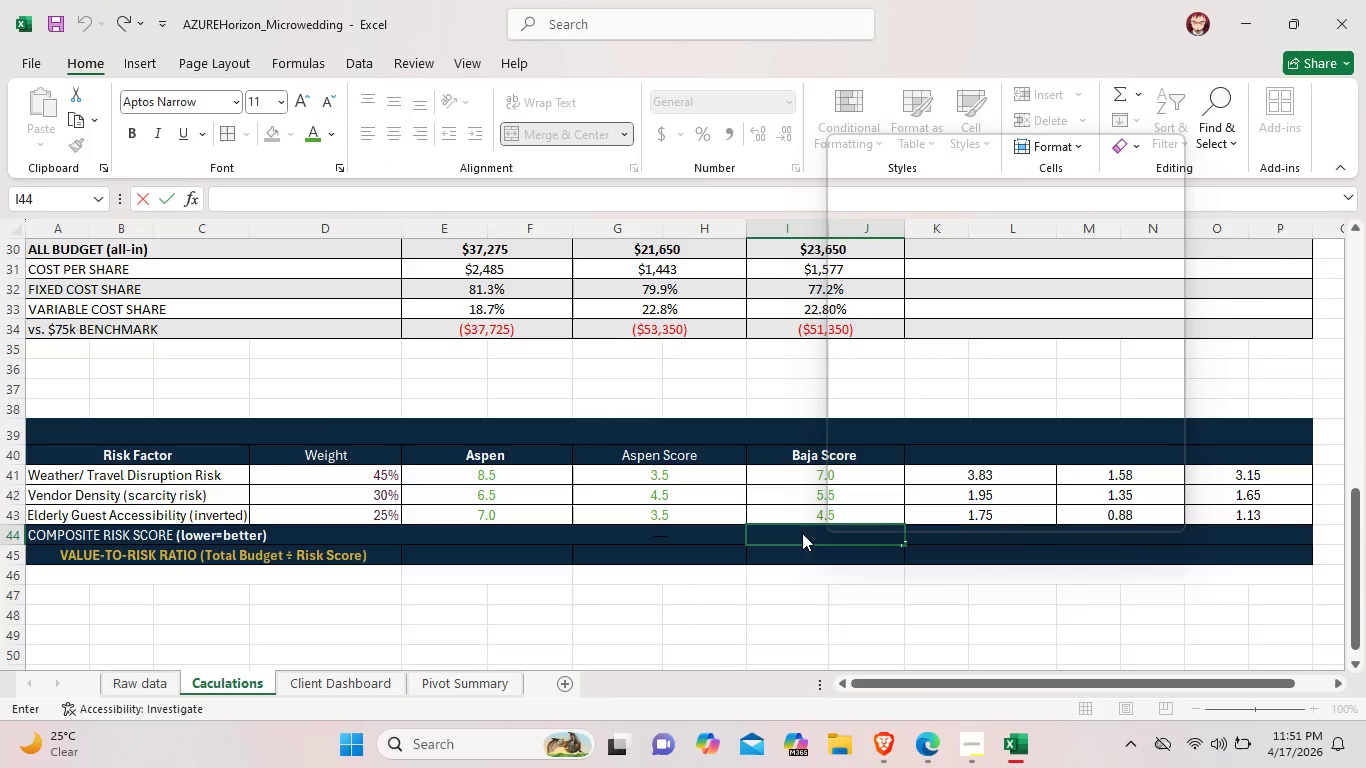 
key(Meta+Period)
 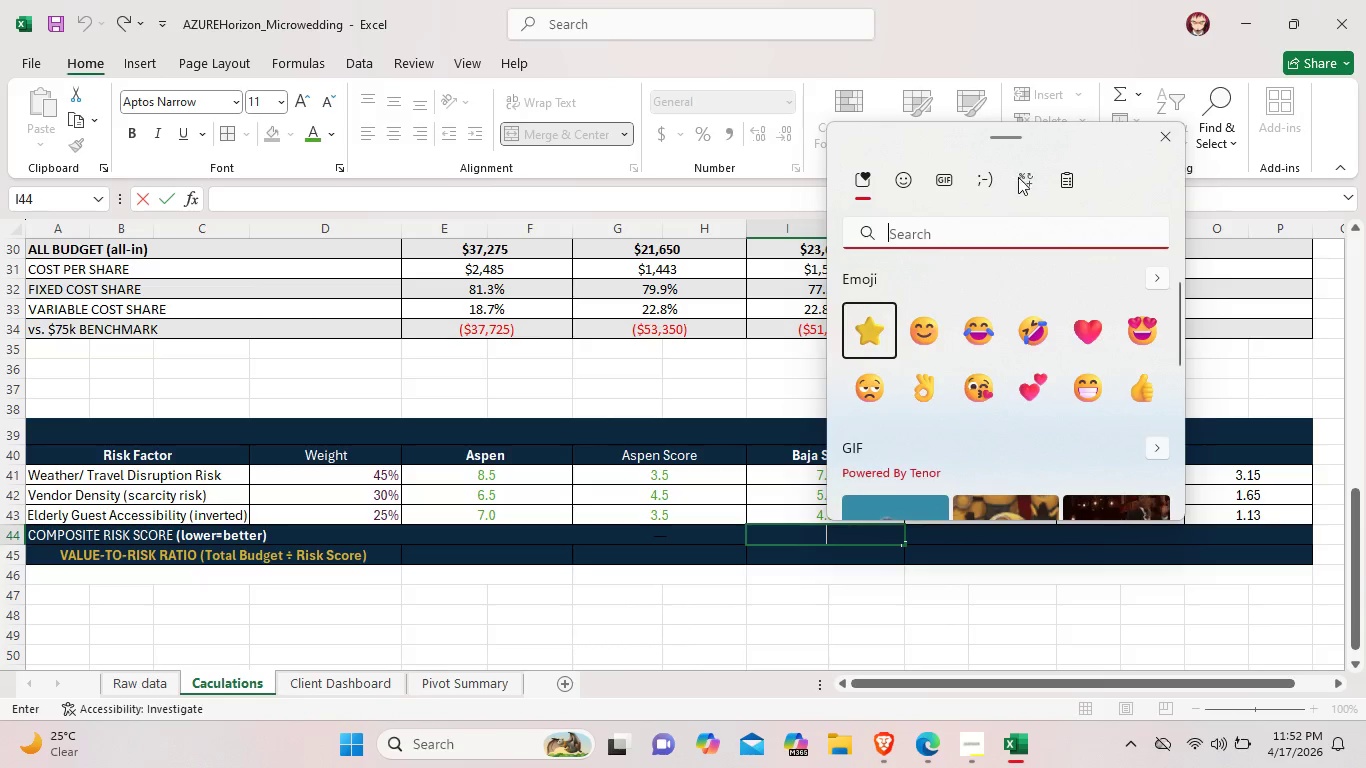 
left_click([1021, 179])
 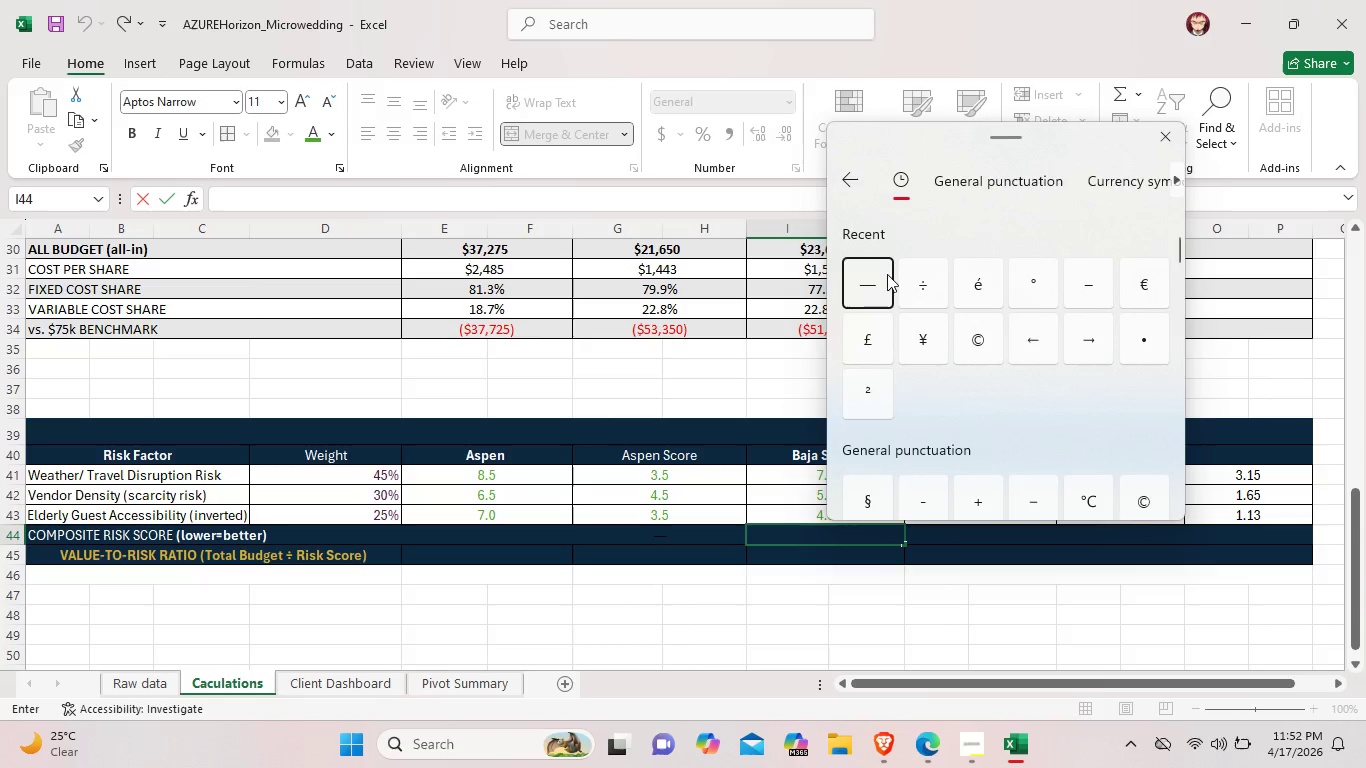 
left_click([877, 279])
 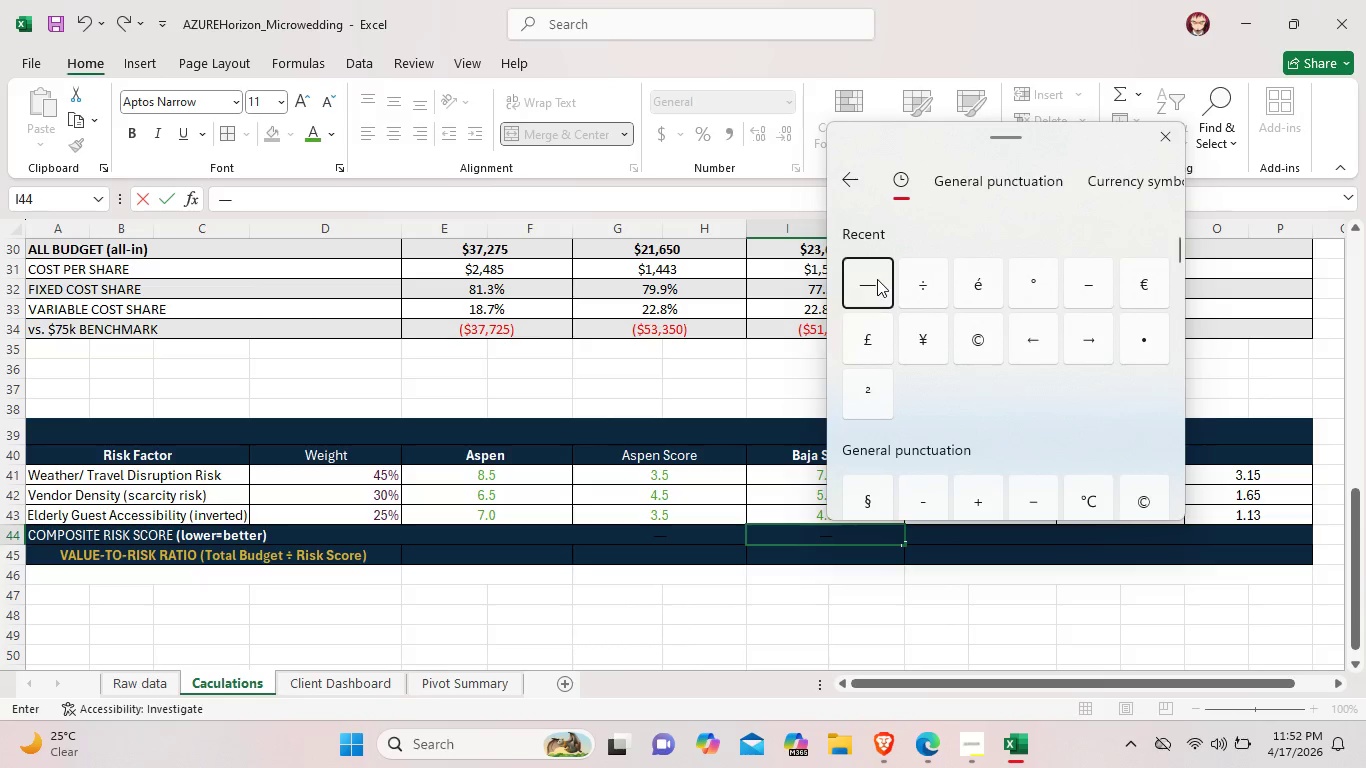 
left_click([877, 279])
 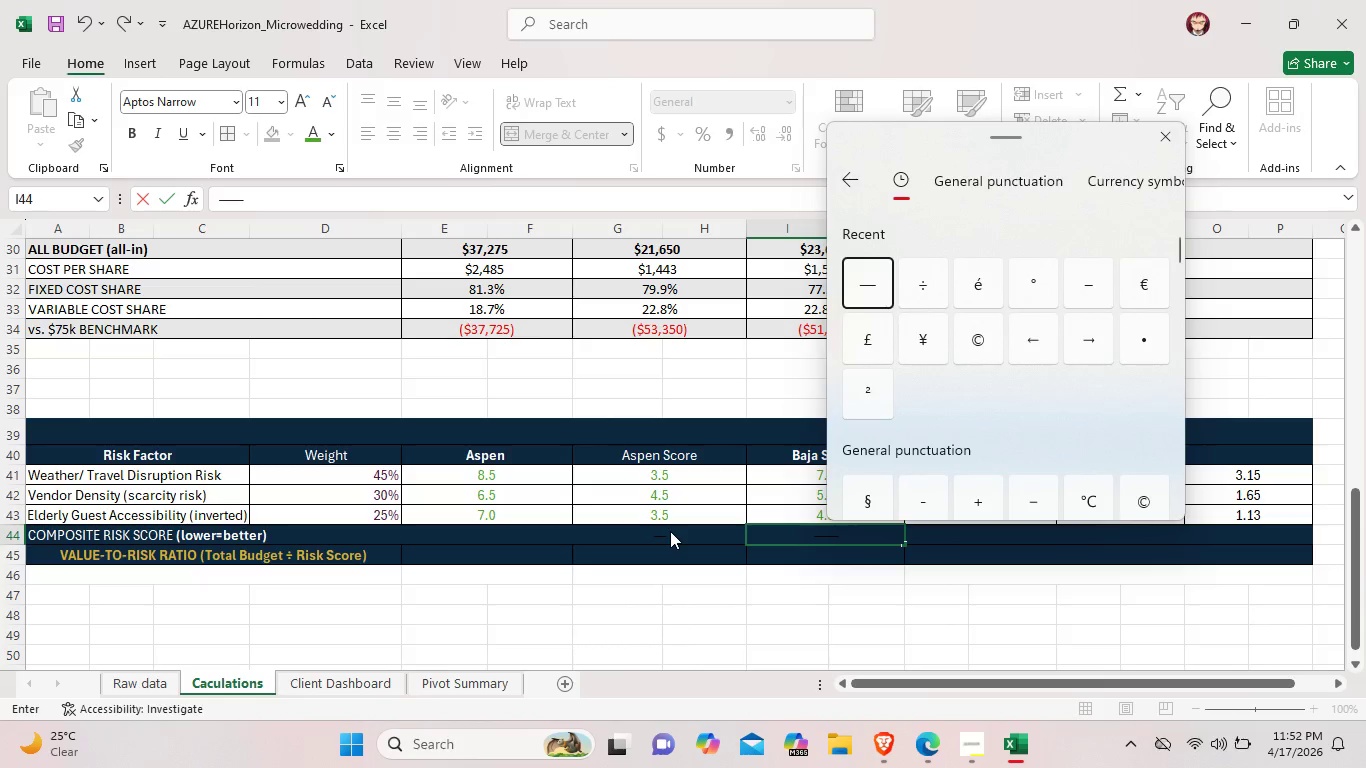 
left_click([670, 531])
 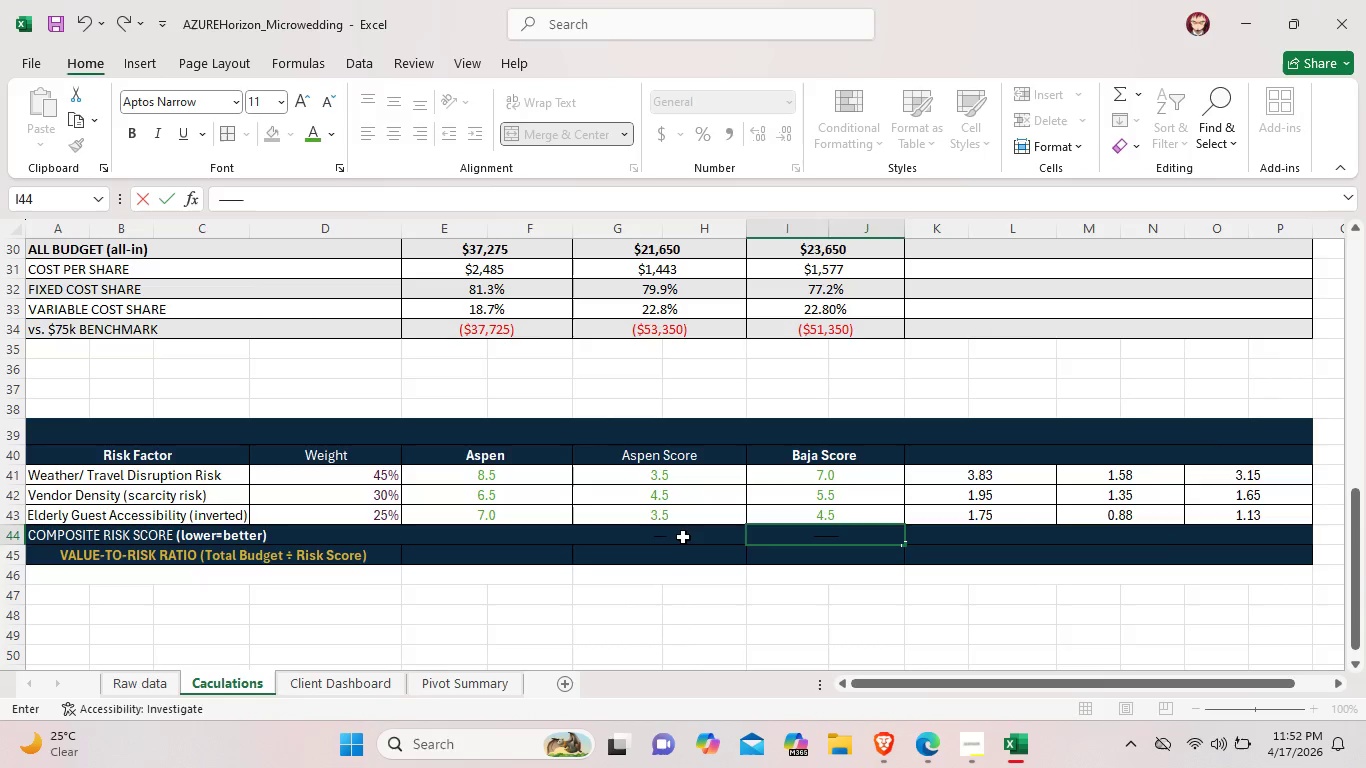 
left_click([681, 532])
 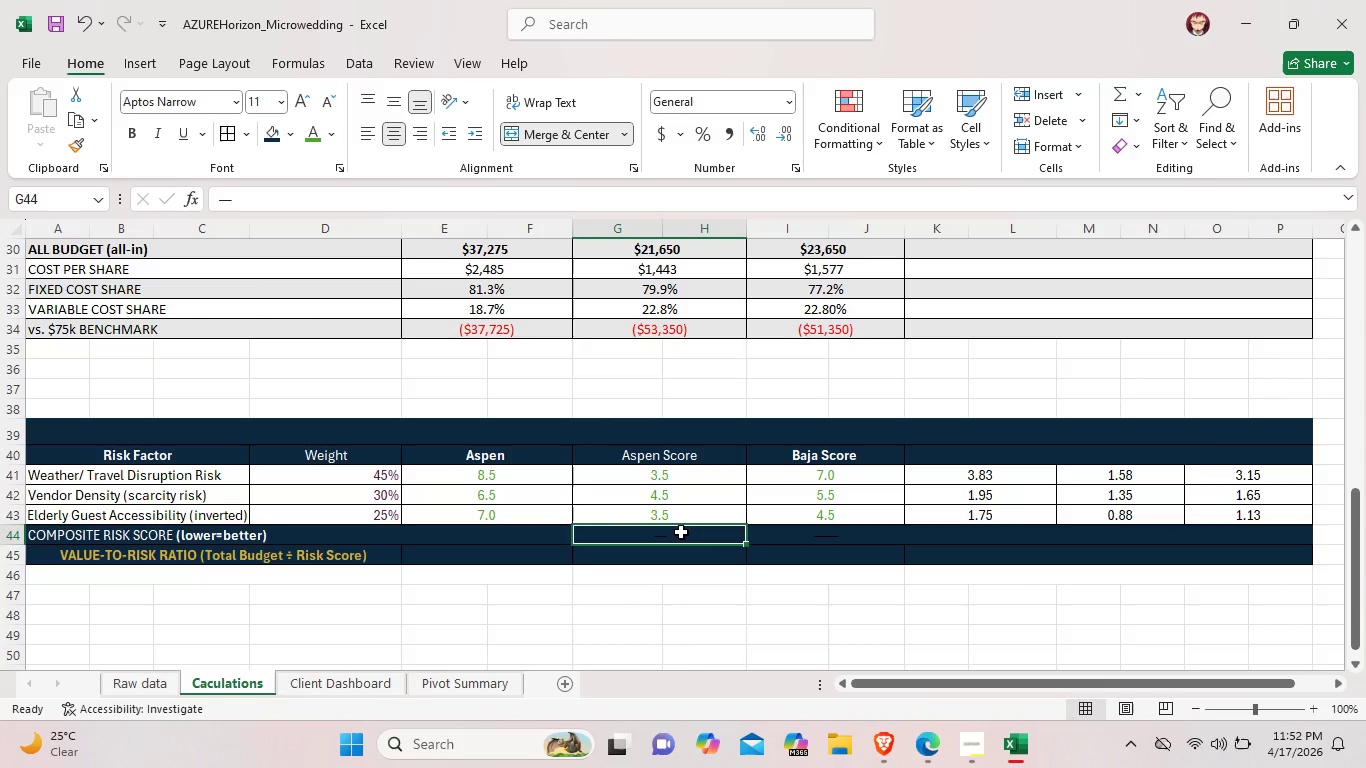 
key(Meta+MetaLeft)
 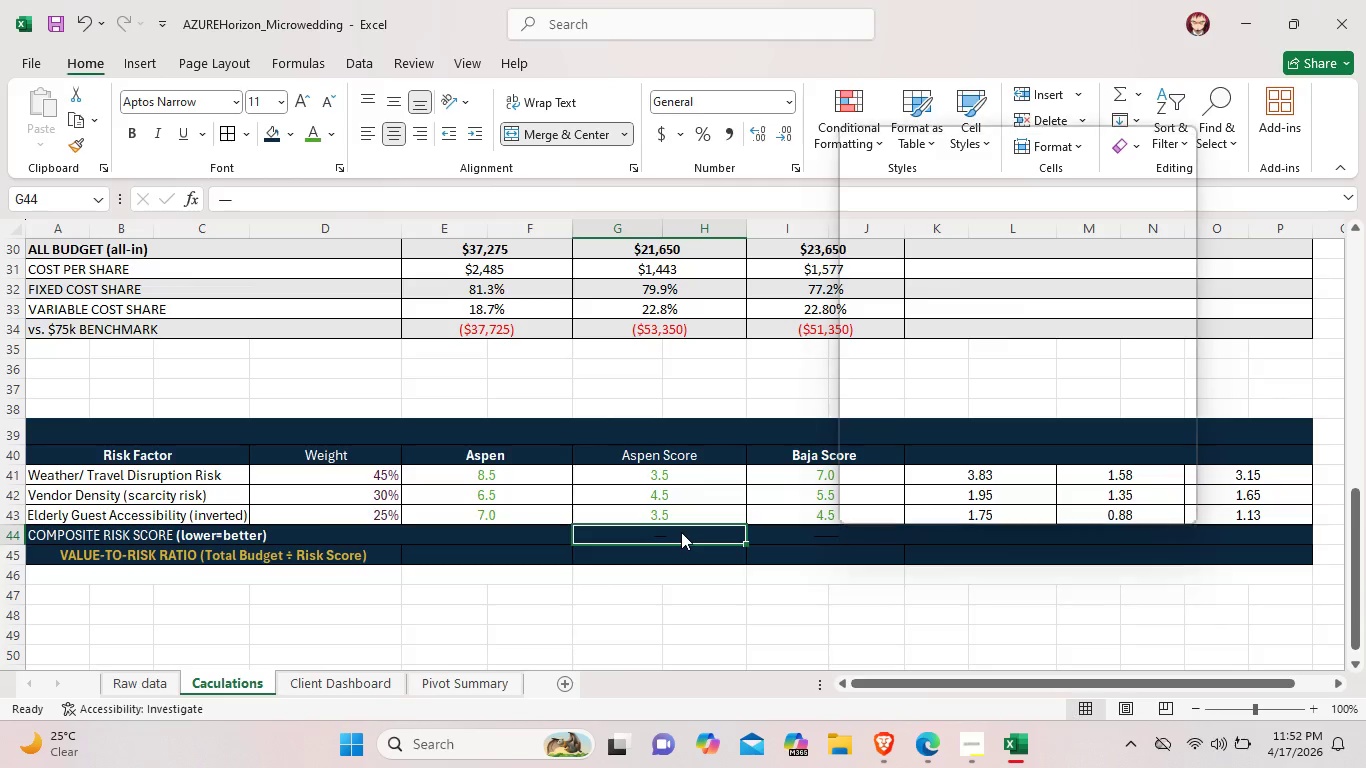 
key(Meta+Period)
 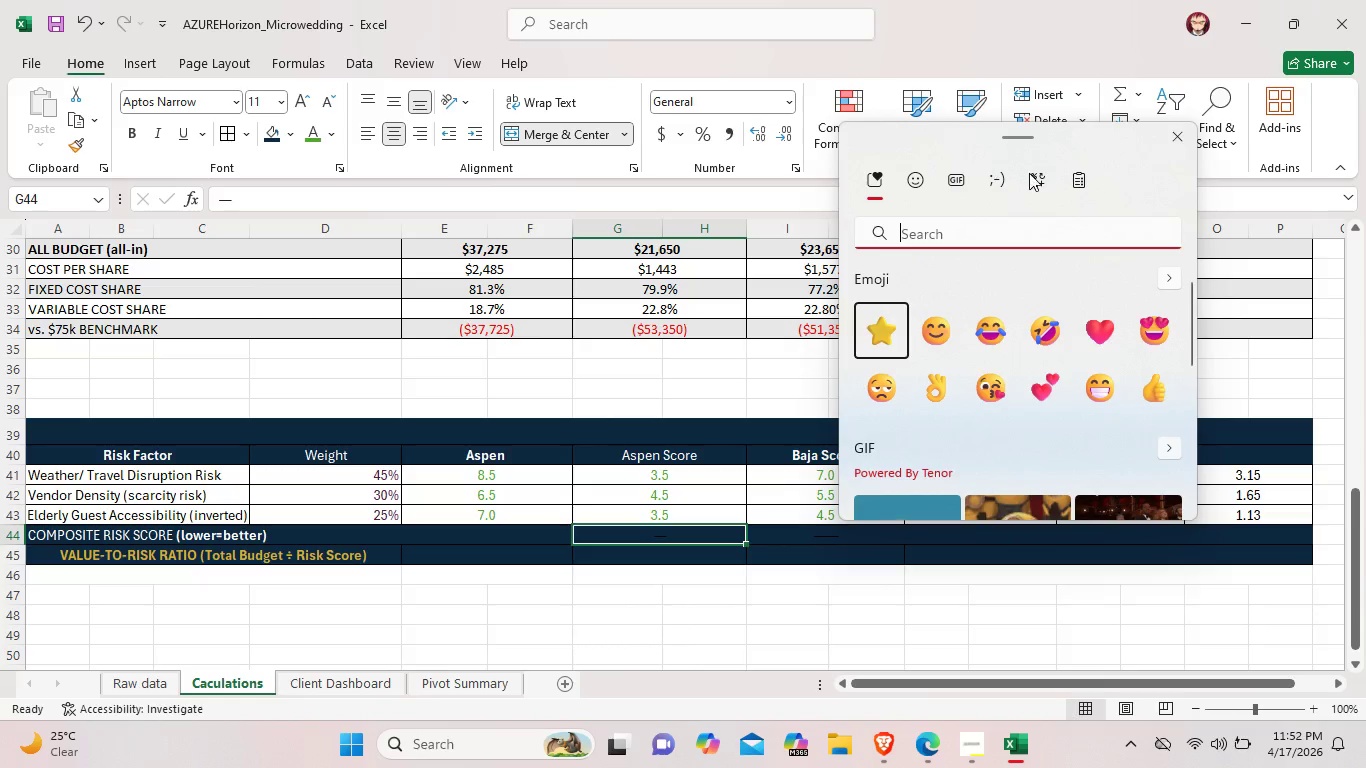 
left_click([1030, 175])
 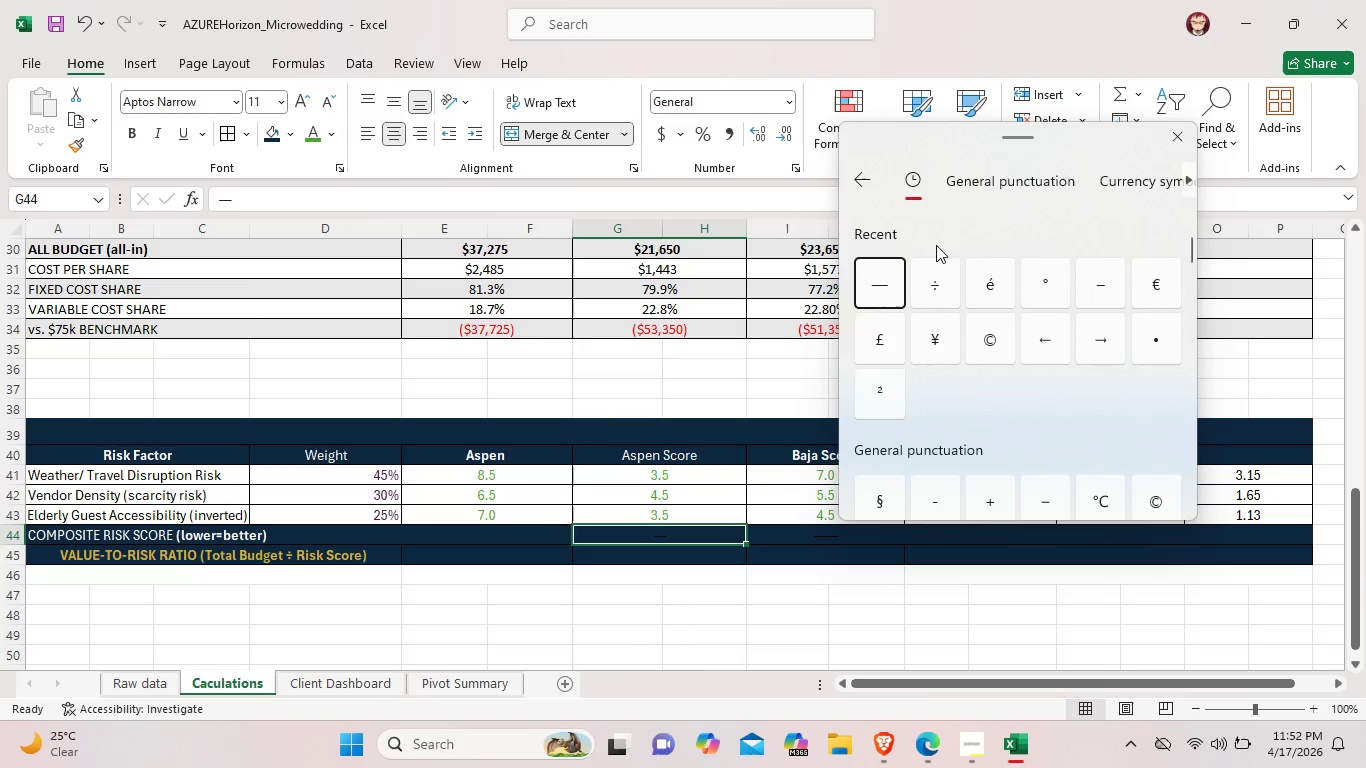 
left_click([878, 287])
 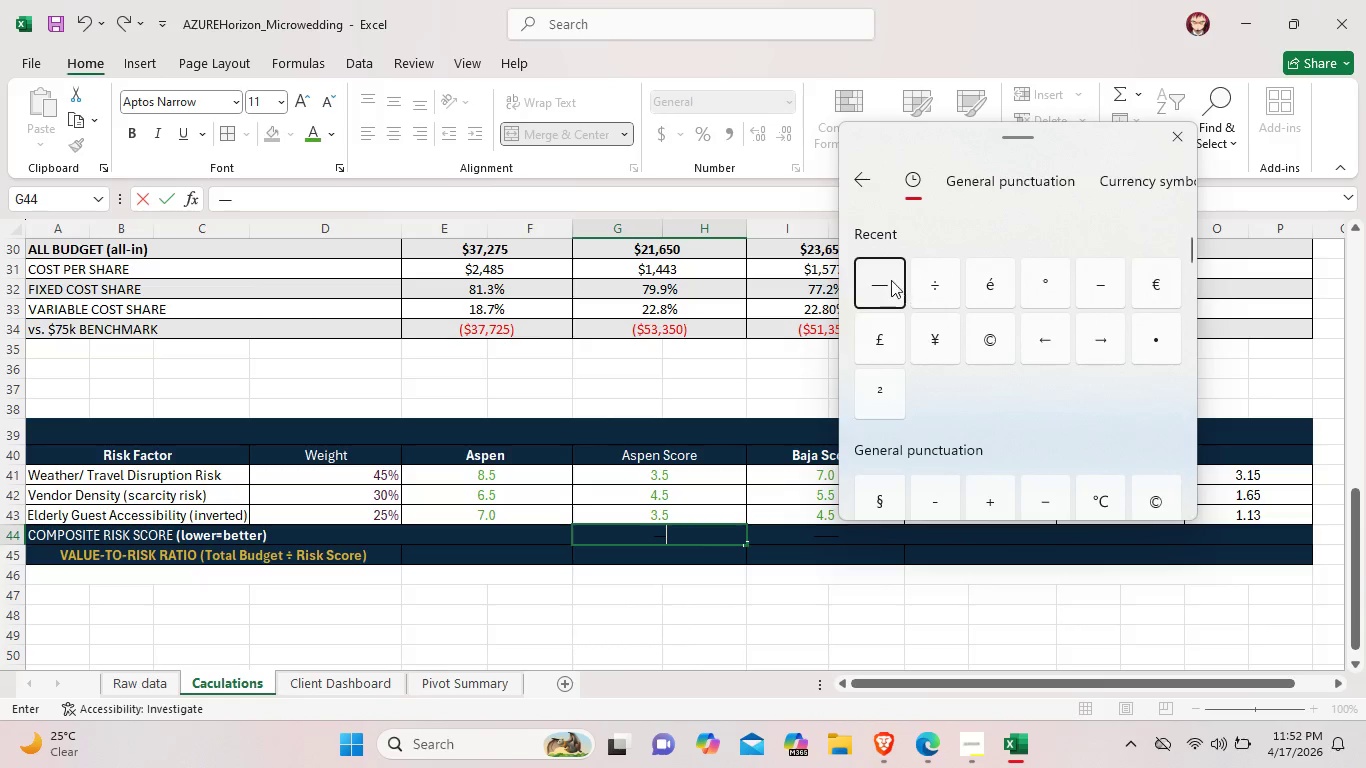 
left_click([885, 279])
 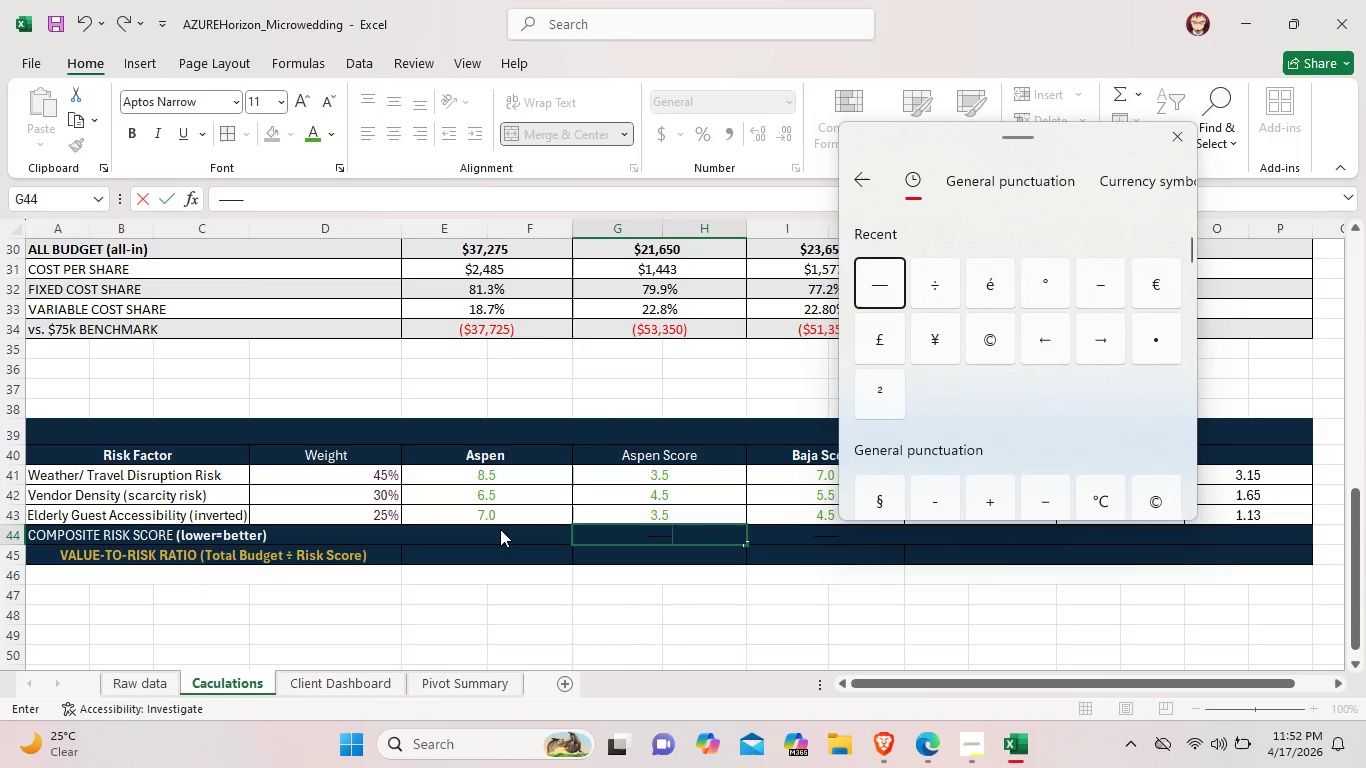 
left_click([500, 529])
 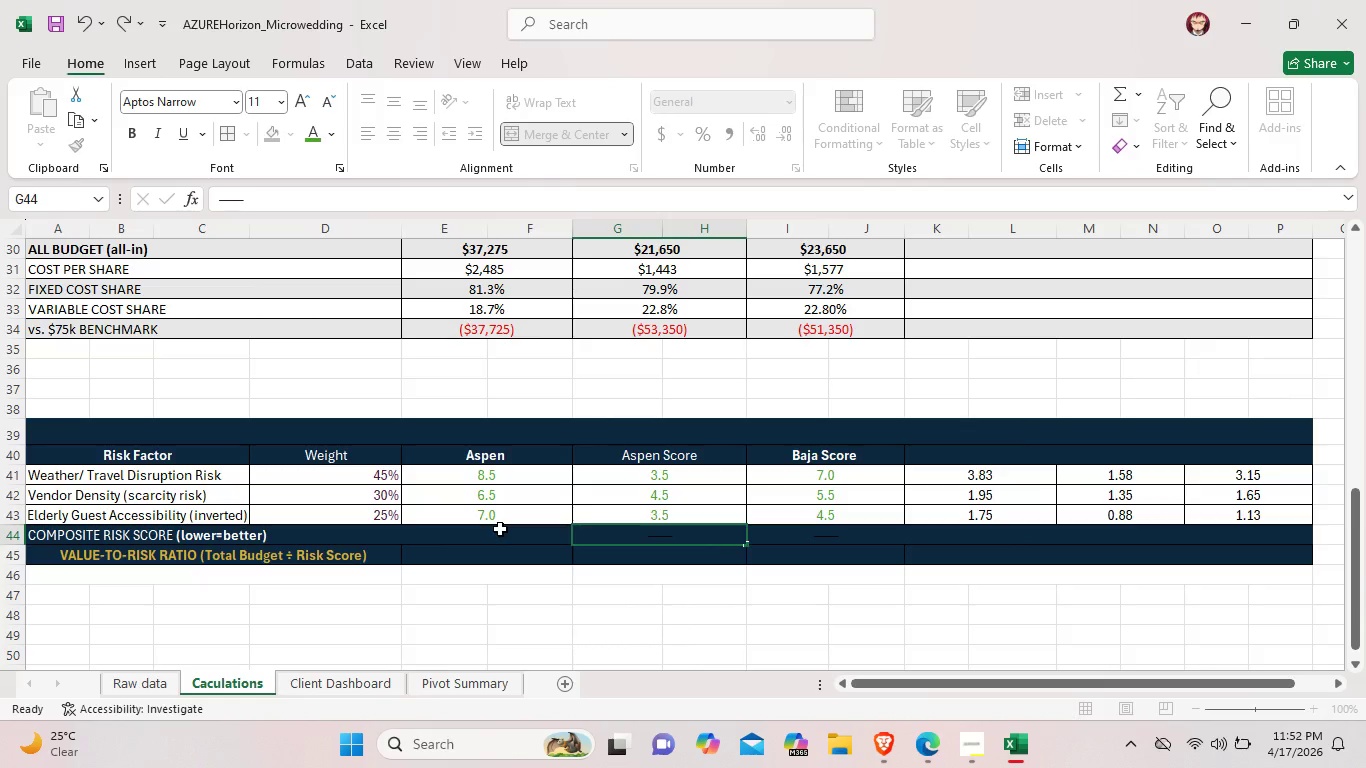 
double_click([500, 529])
 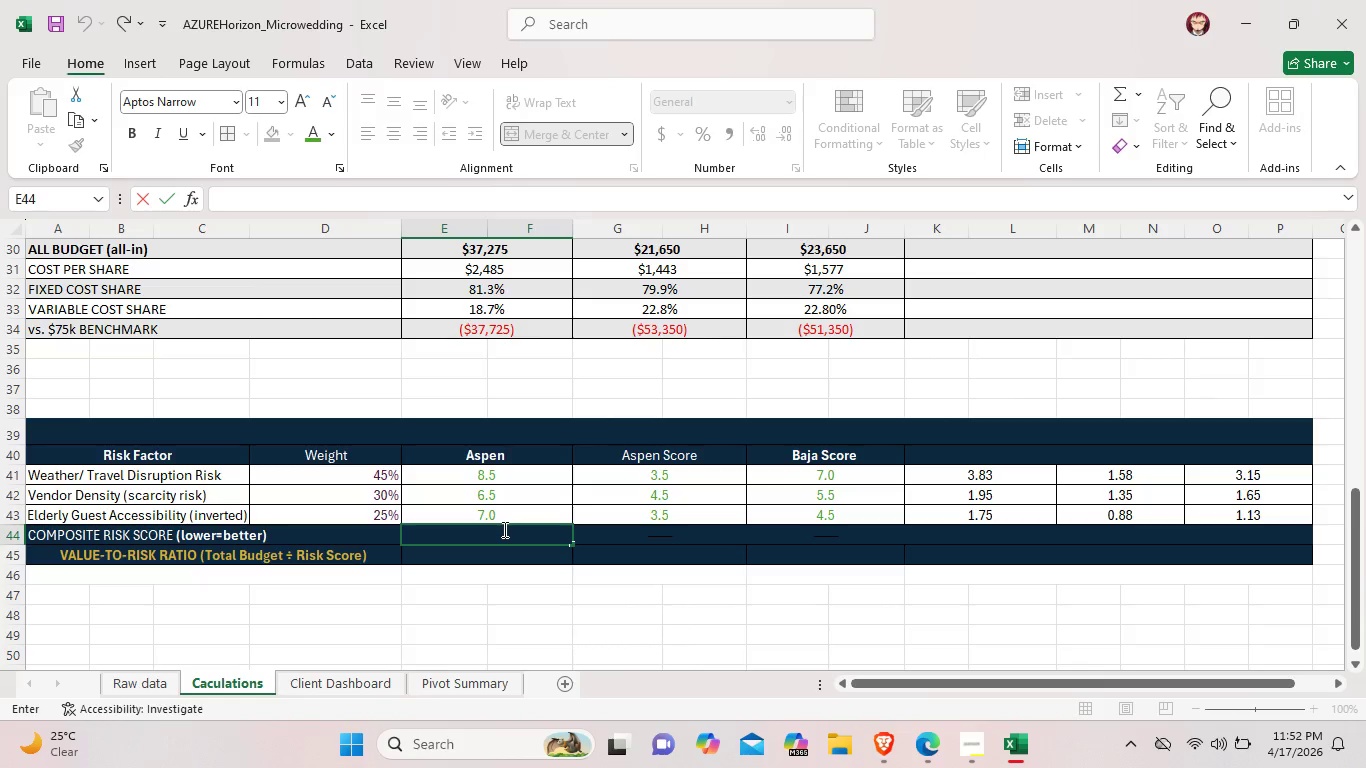 
wait(6.38)
 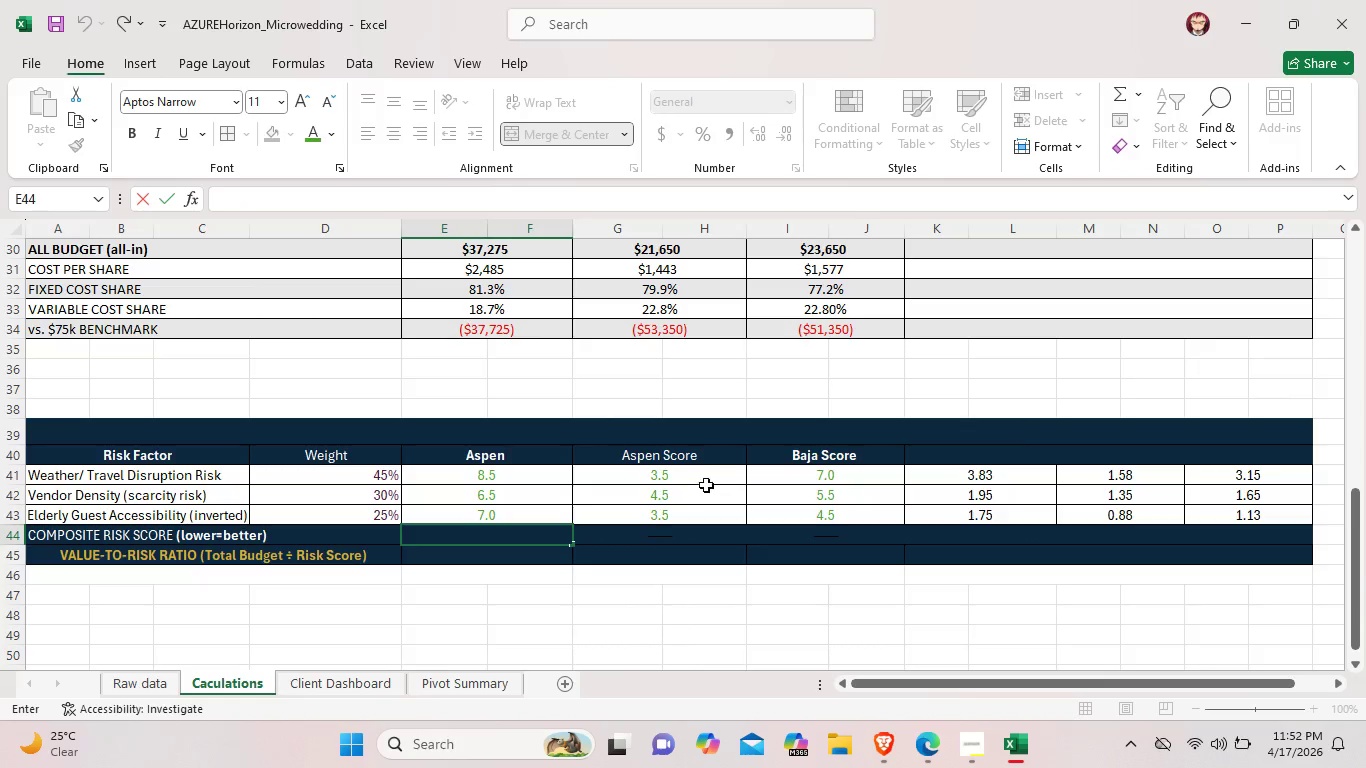 
key(Meta+MetaLeft)
 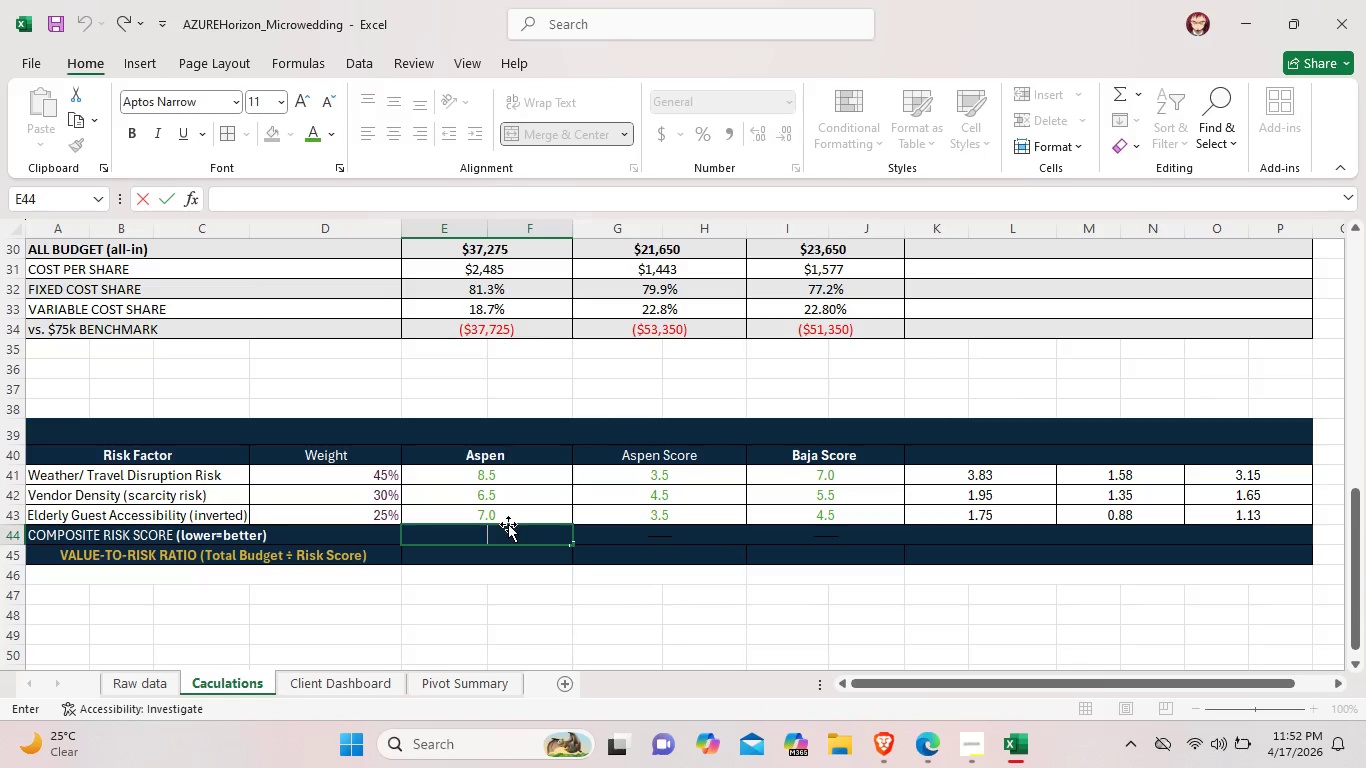 
key(Meta+Period)
 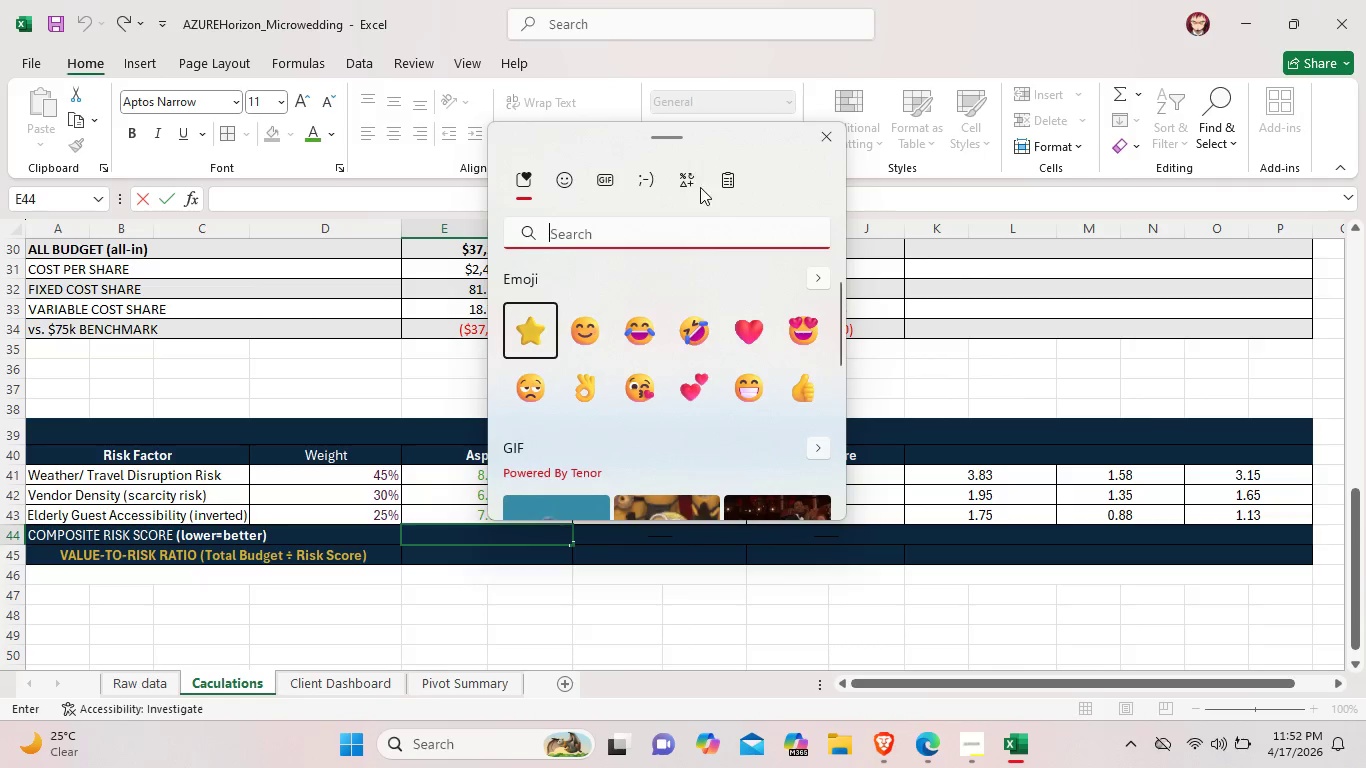 
left_click([690, 180])
 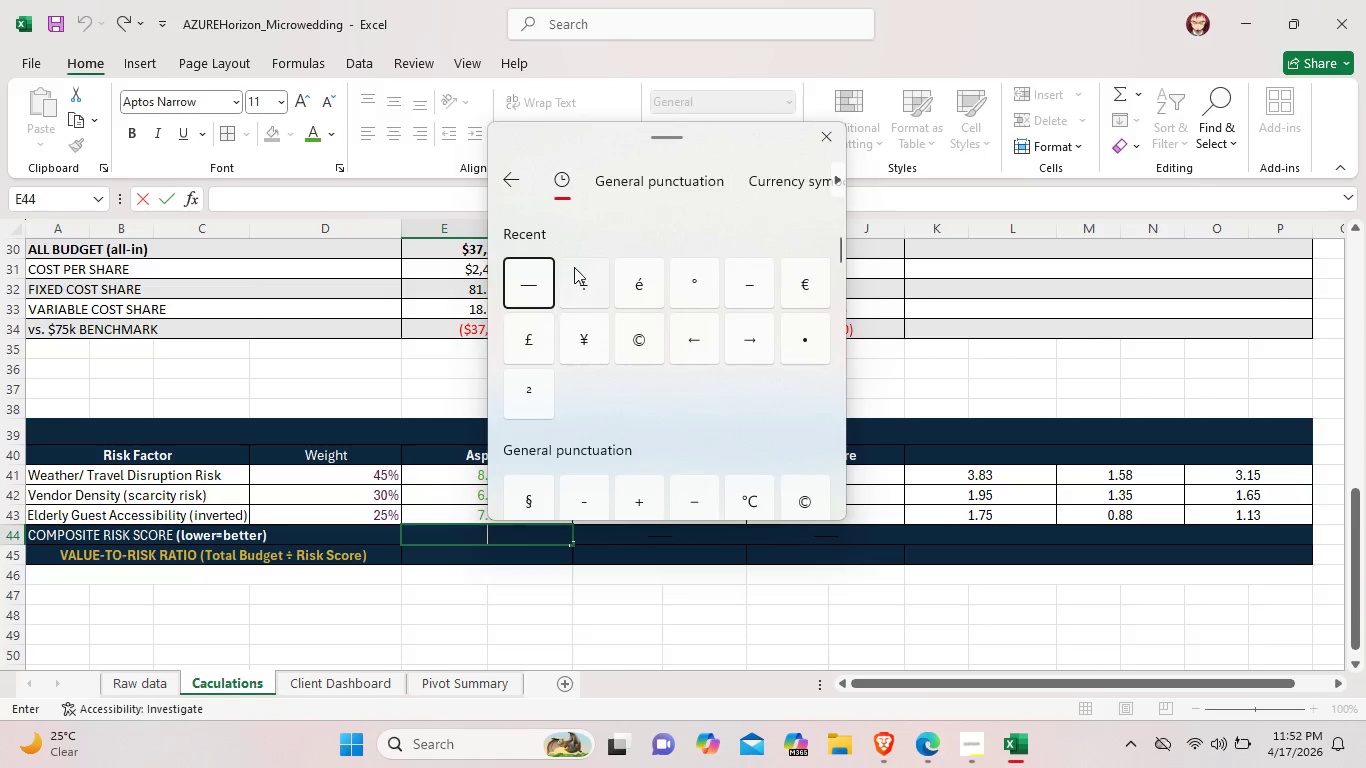 
left_click([539, 278])
 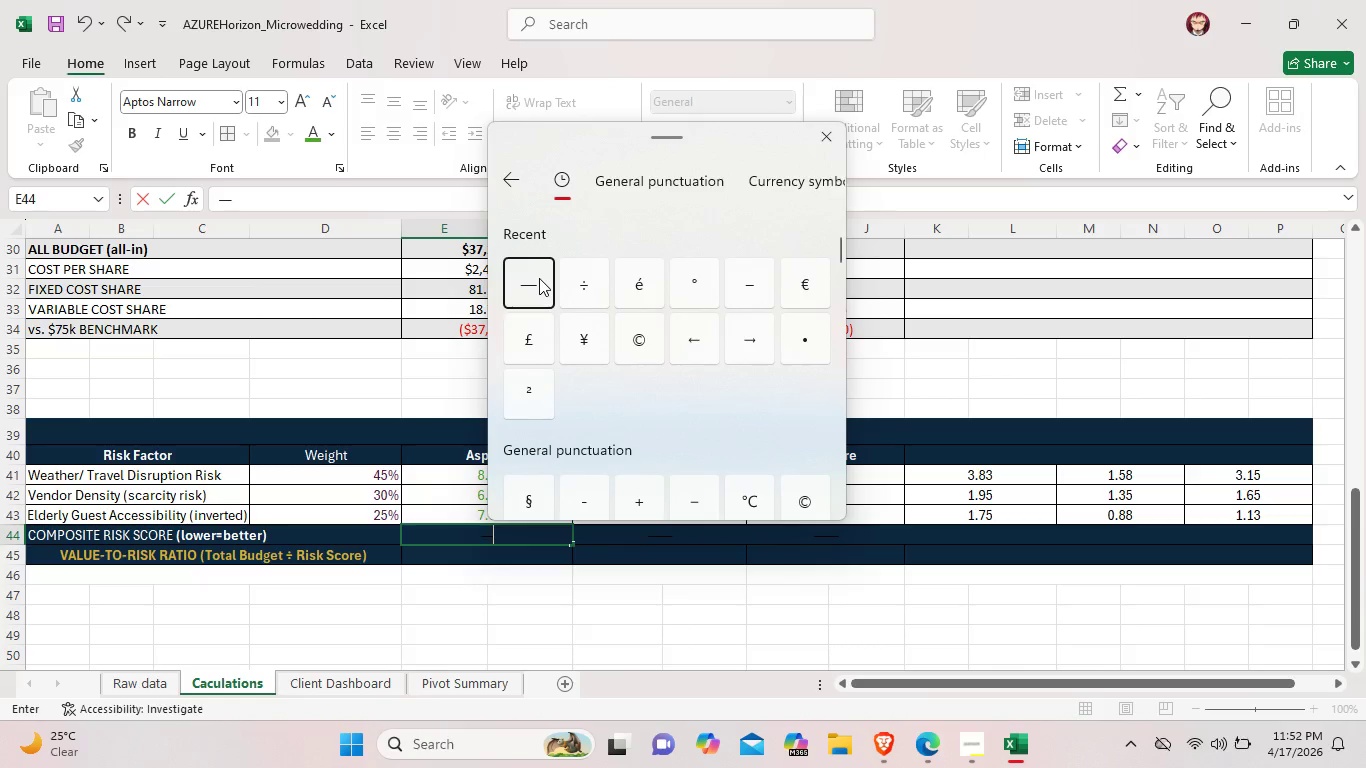 
left_click([539, 278])
 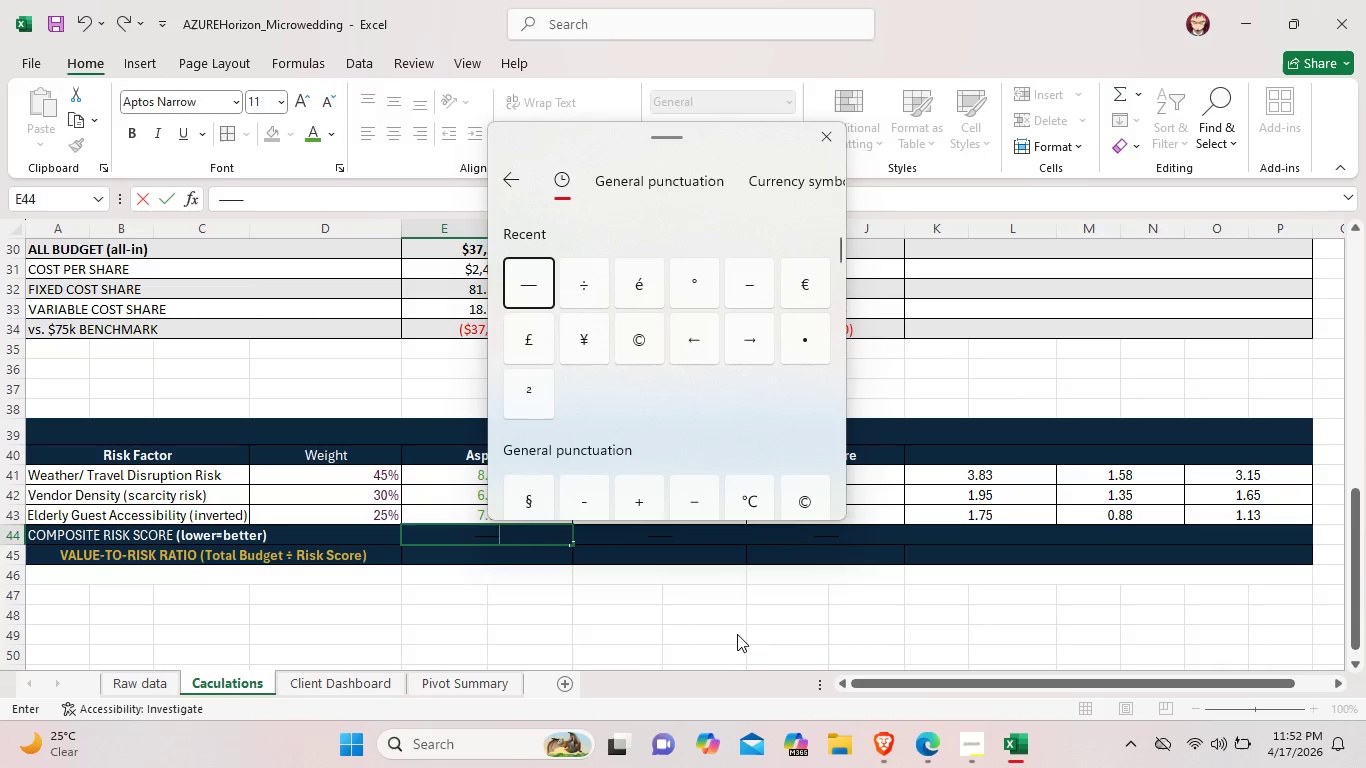 
left_click([737, 618])
 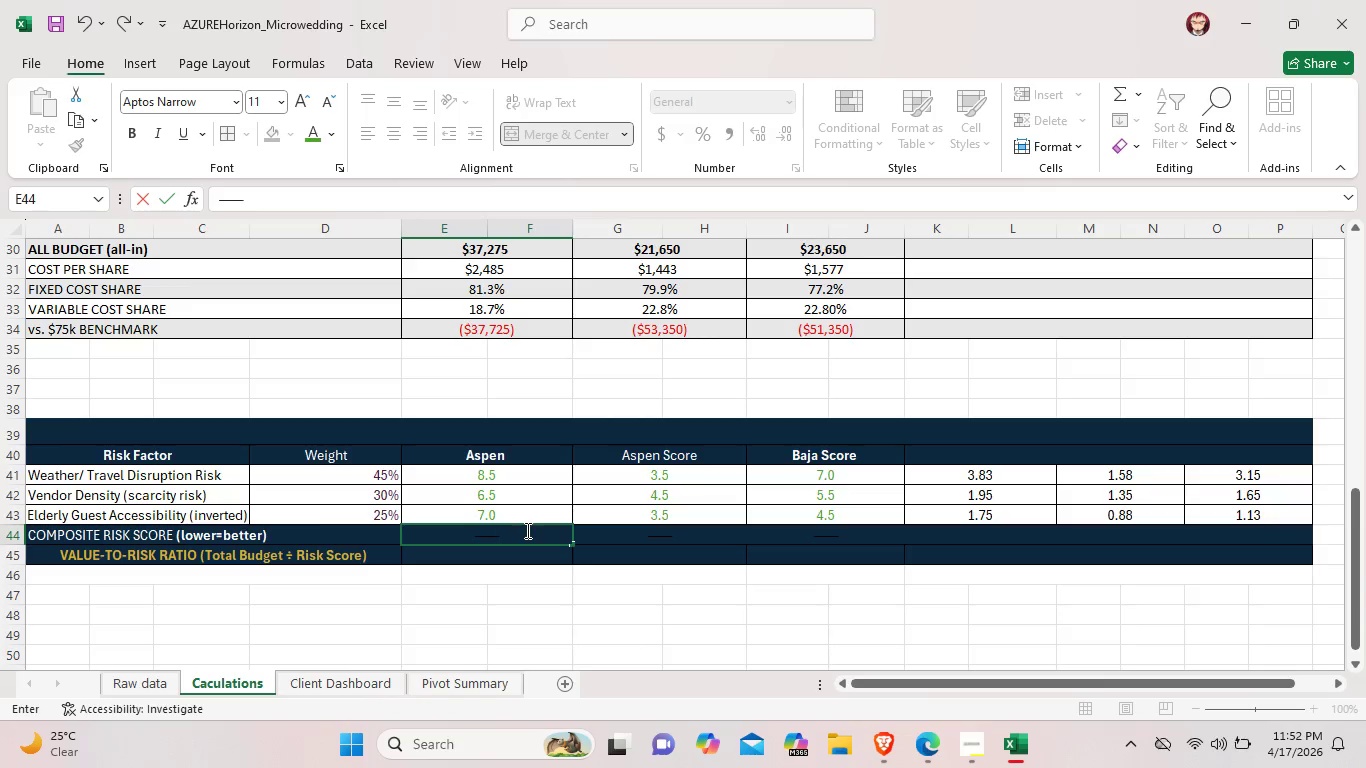 
left_click([526, 530])
 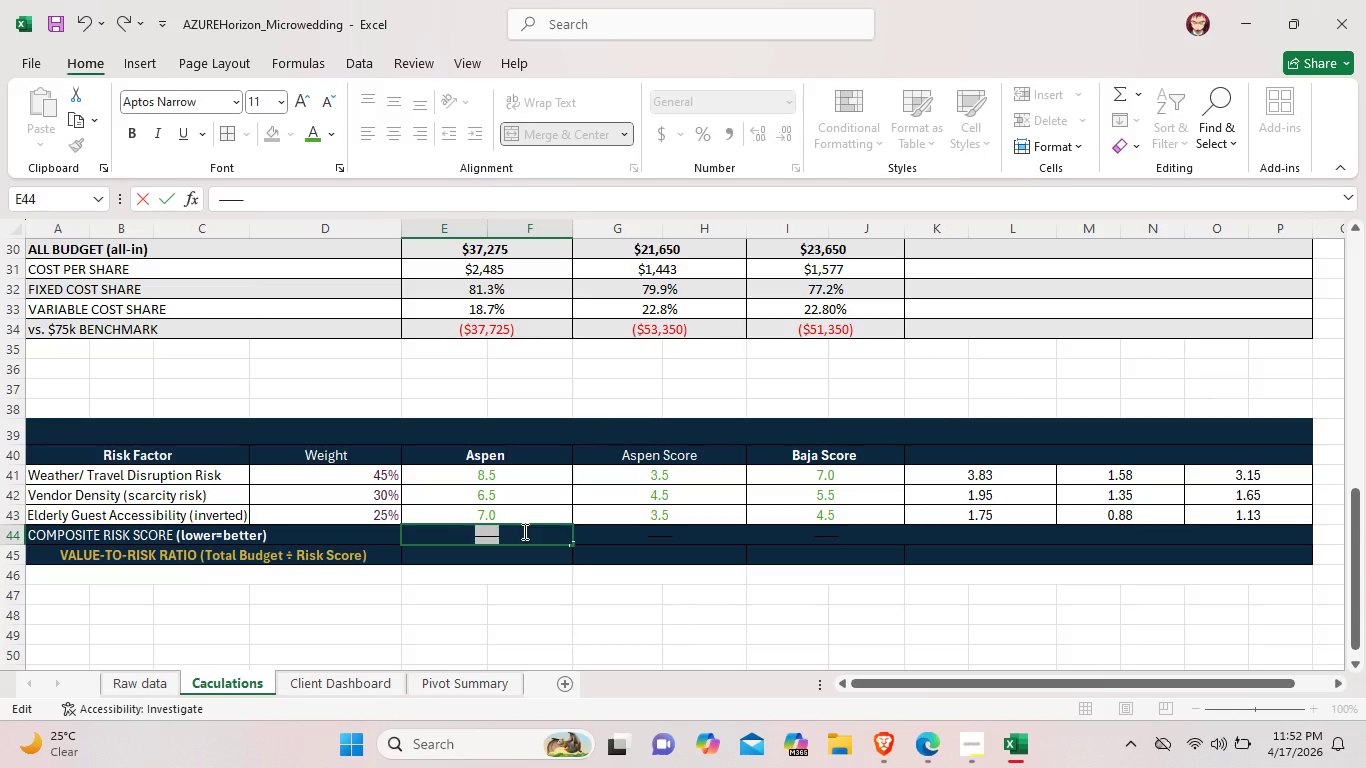 
left_click_drag(start_coordinate=[525, 531], to_coordinate=[481, 536])
 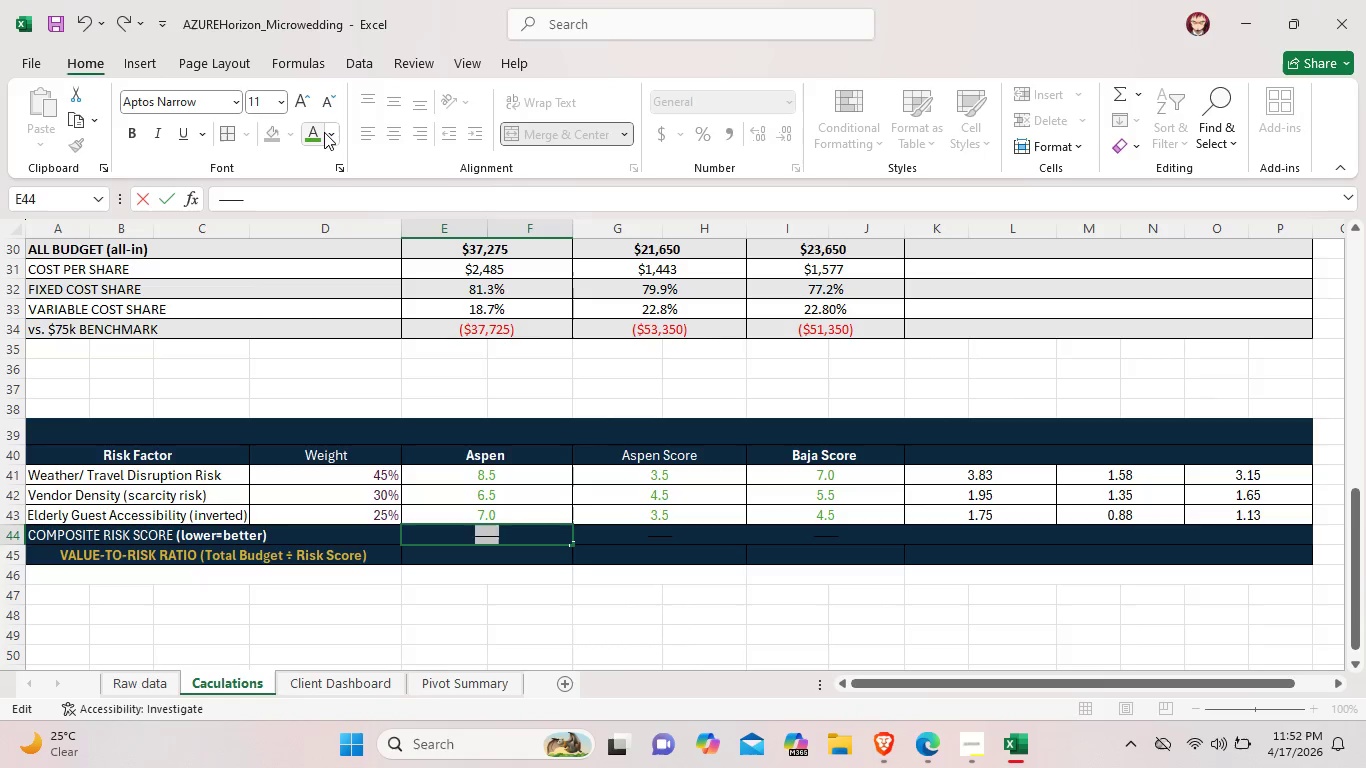 
left_click([324, 132])
 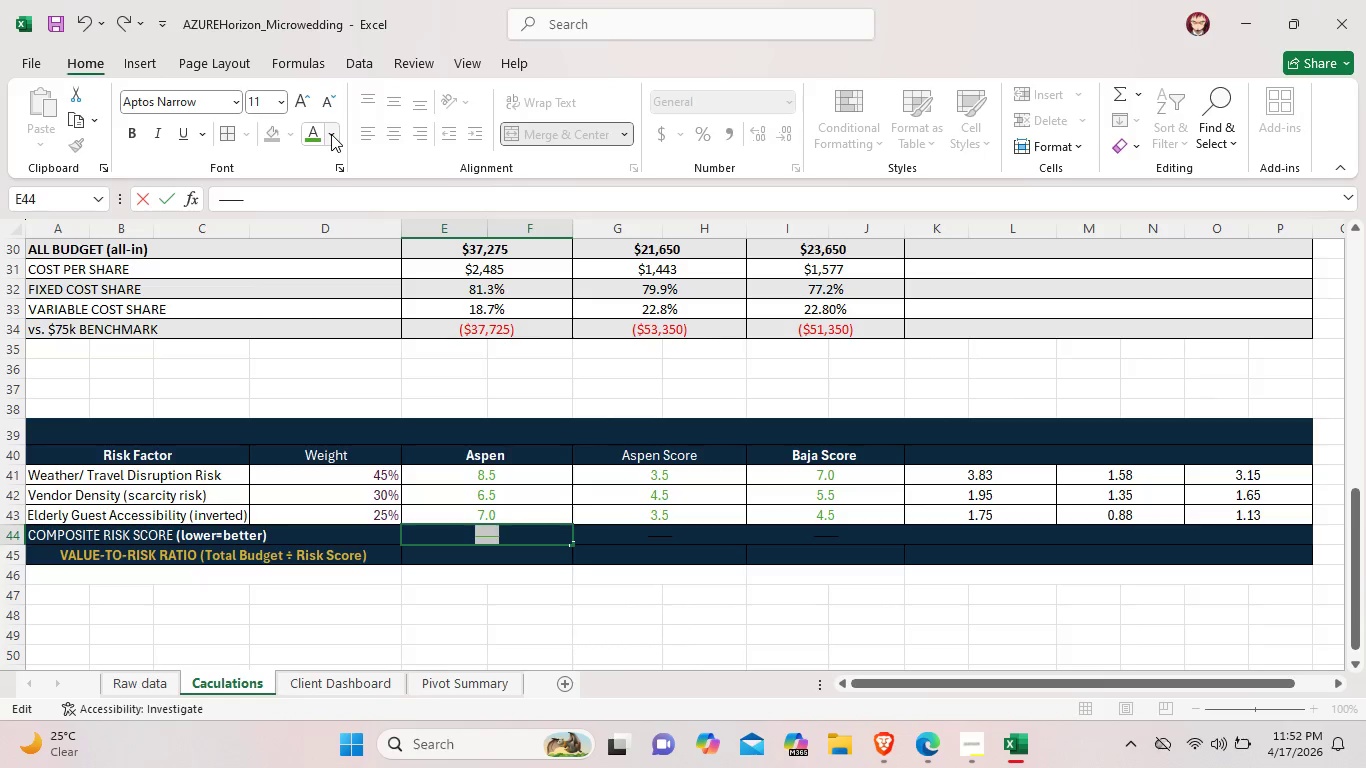 
left_click([331, 134])
 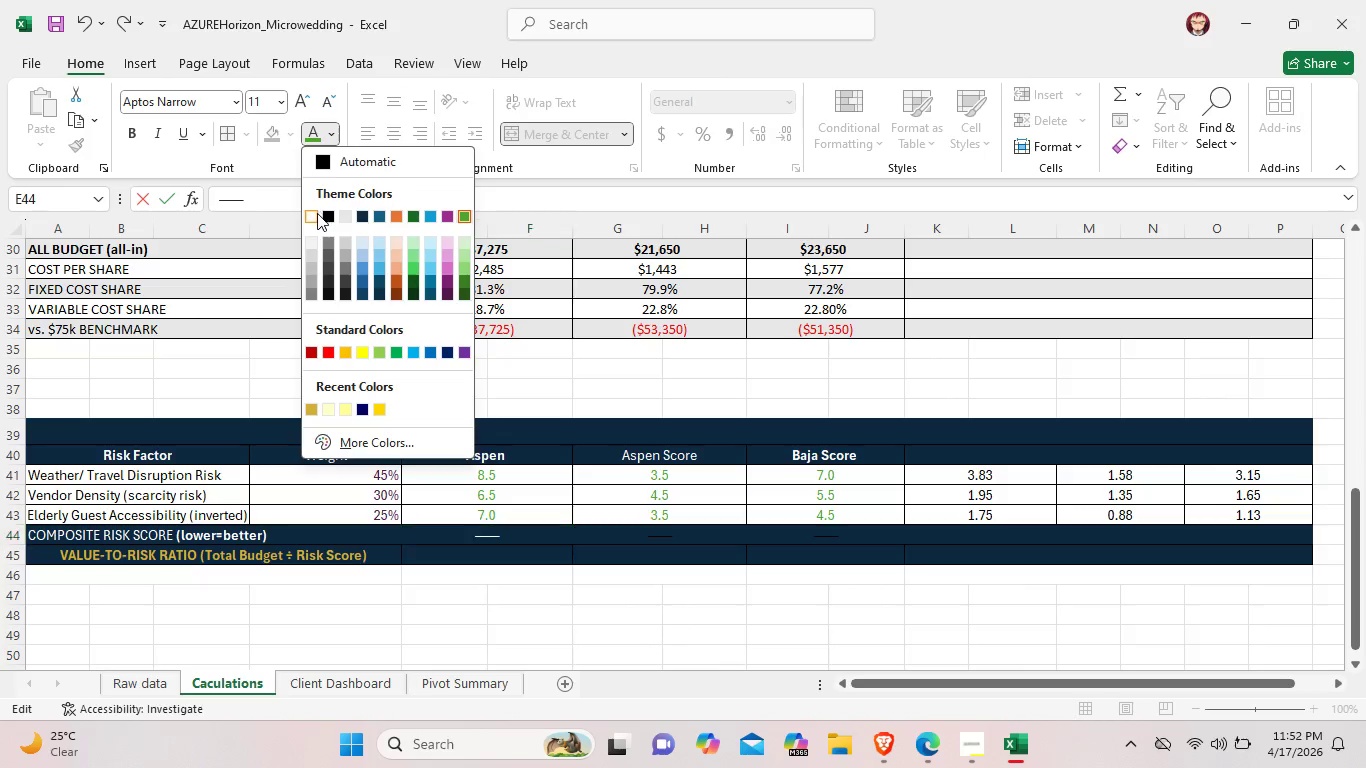 
left_click([317, 213])
 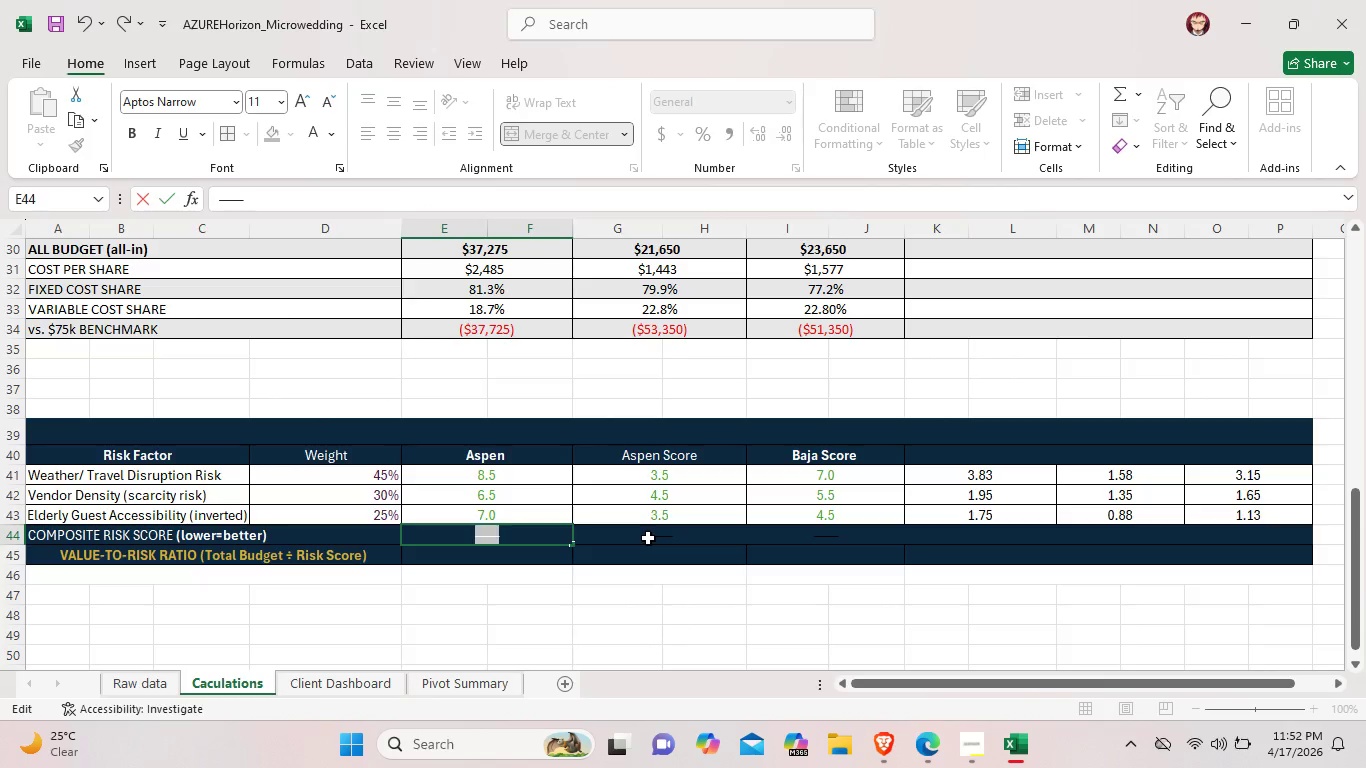 
left_click([648, 538])
 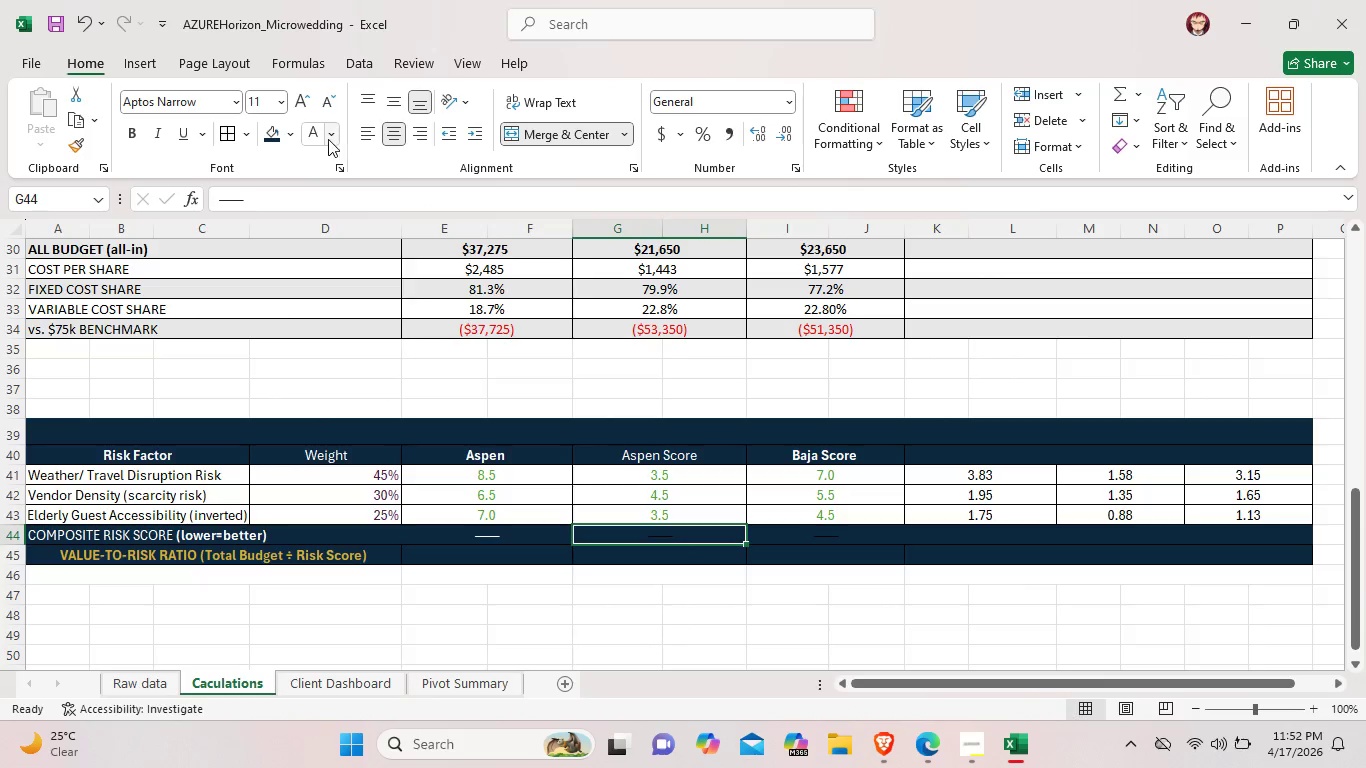 
left_click([315, 135])
 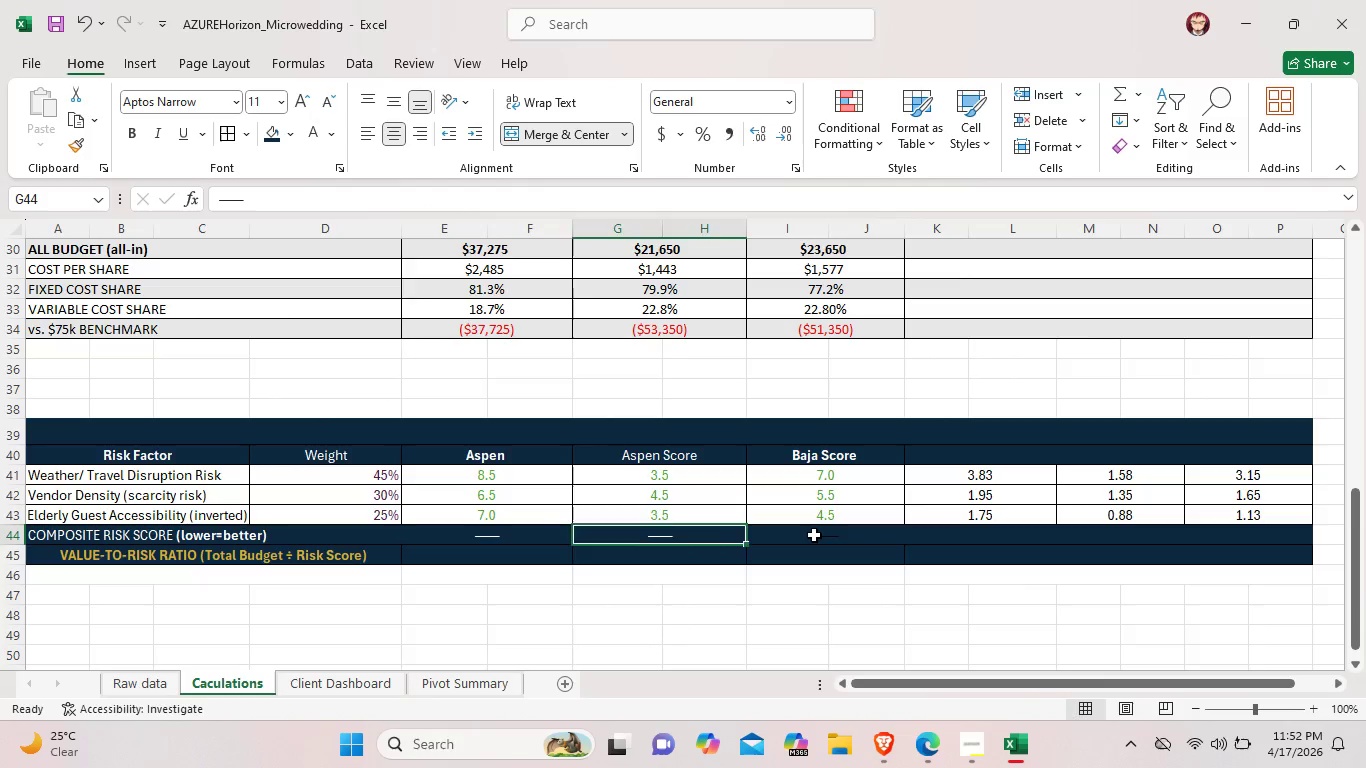 
left_click([814, 535])
 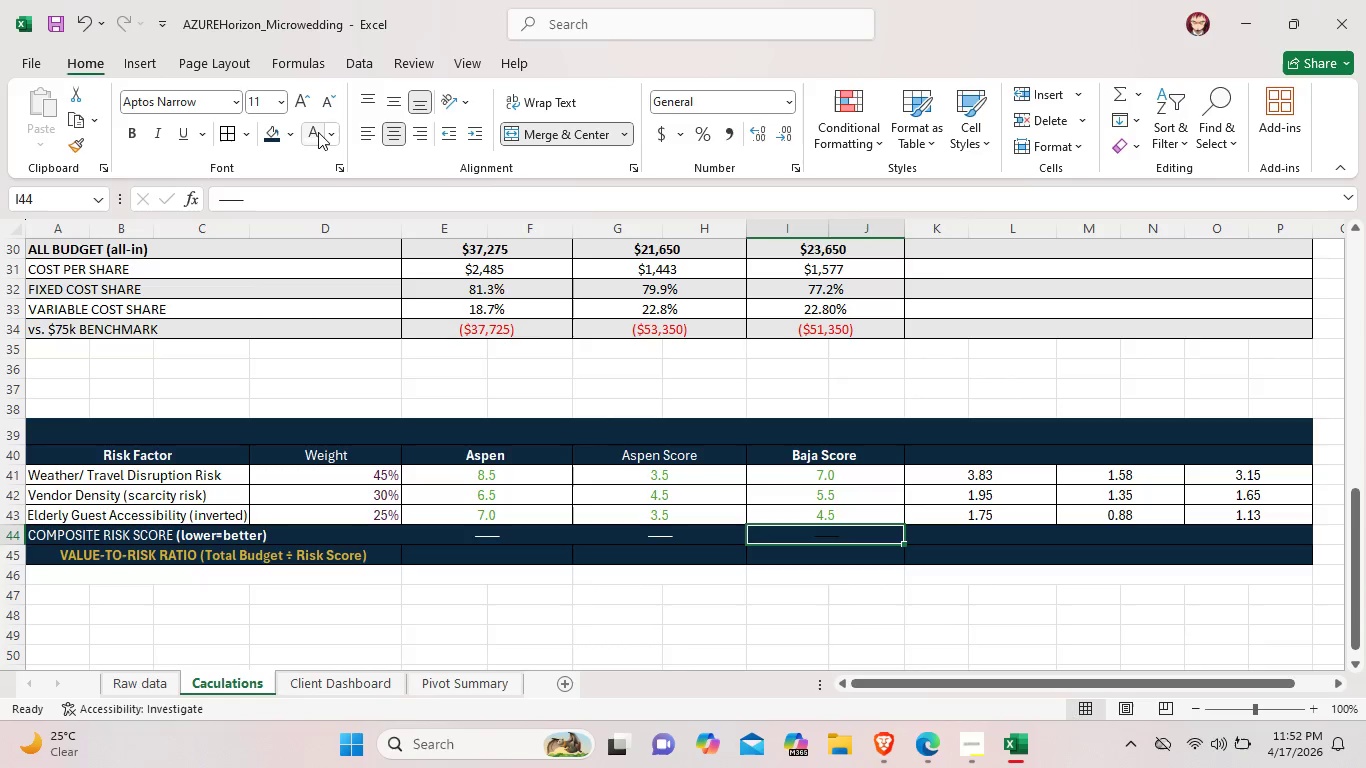 
left_click([316, 132])
 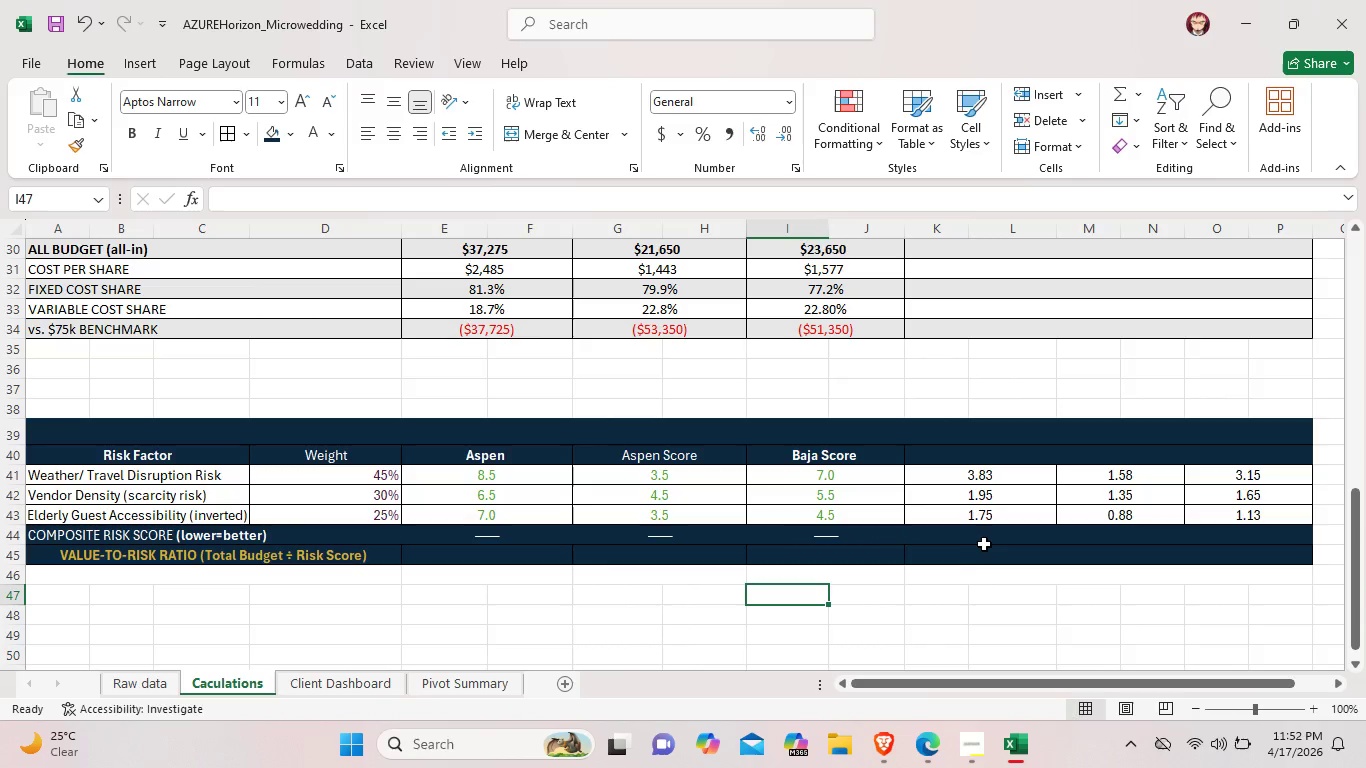 
double_click([985, 539])
 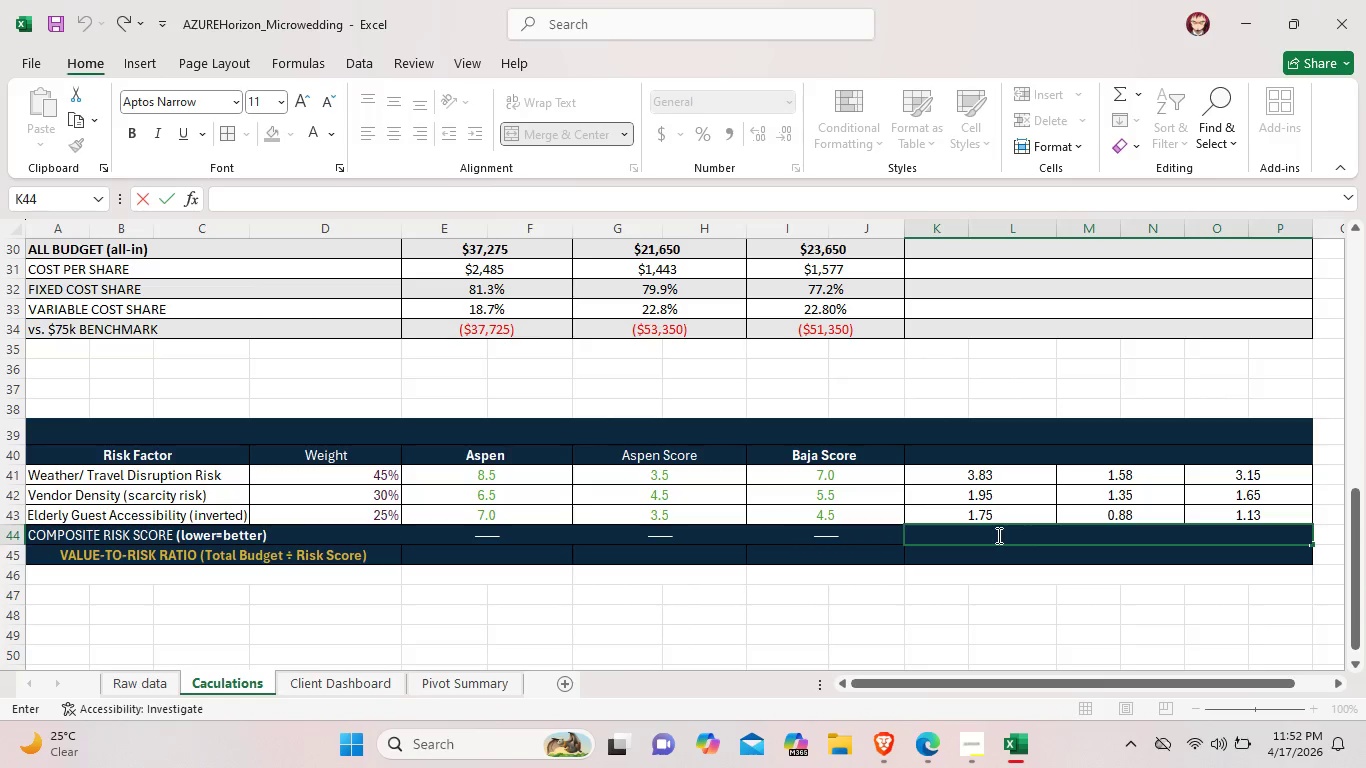 
left_click([997, 535])
 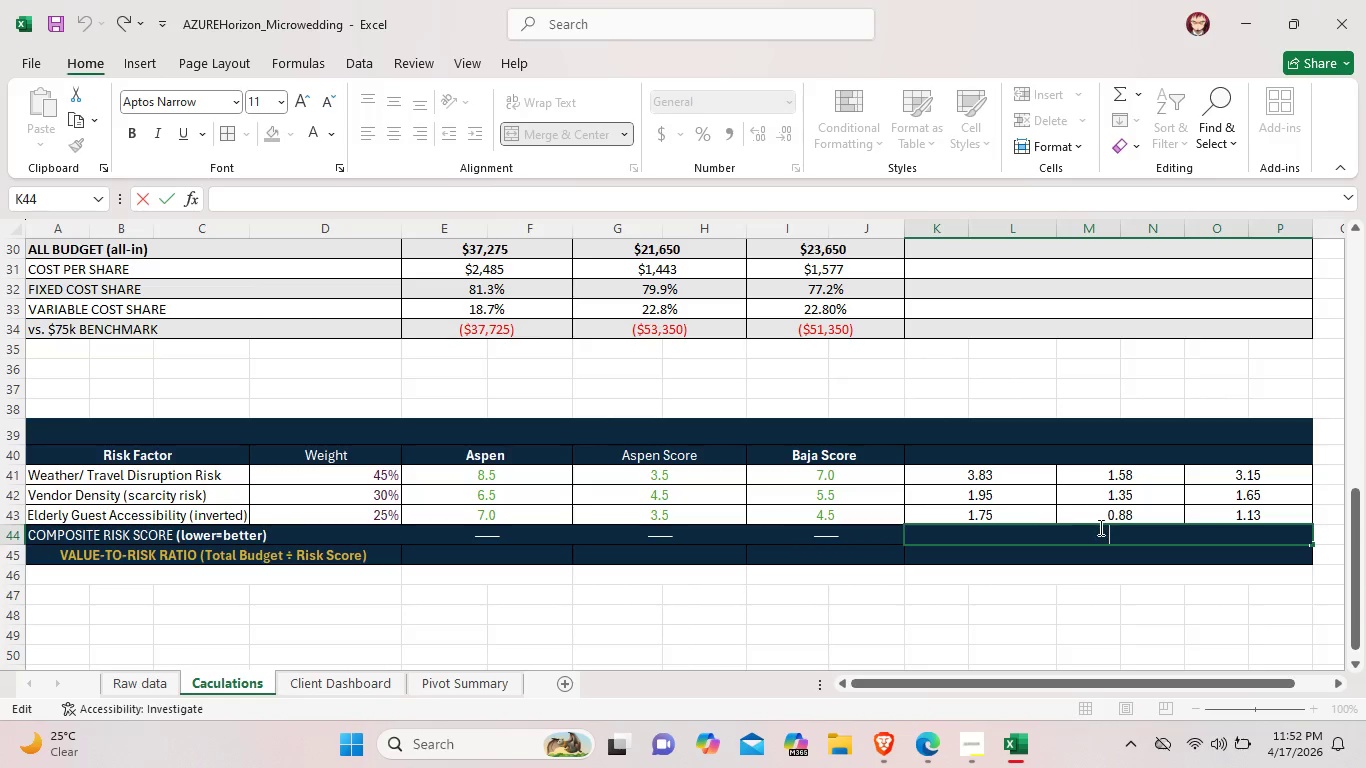 
left_click([1106, 584])
 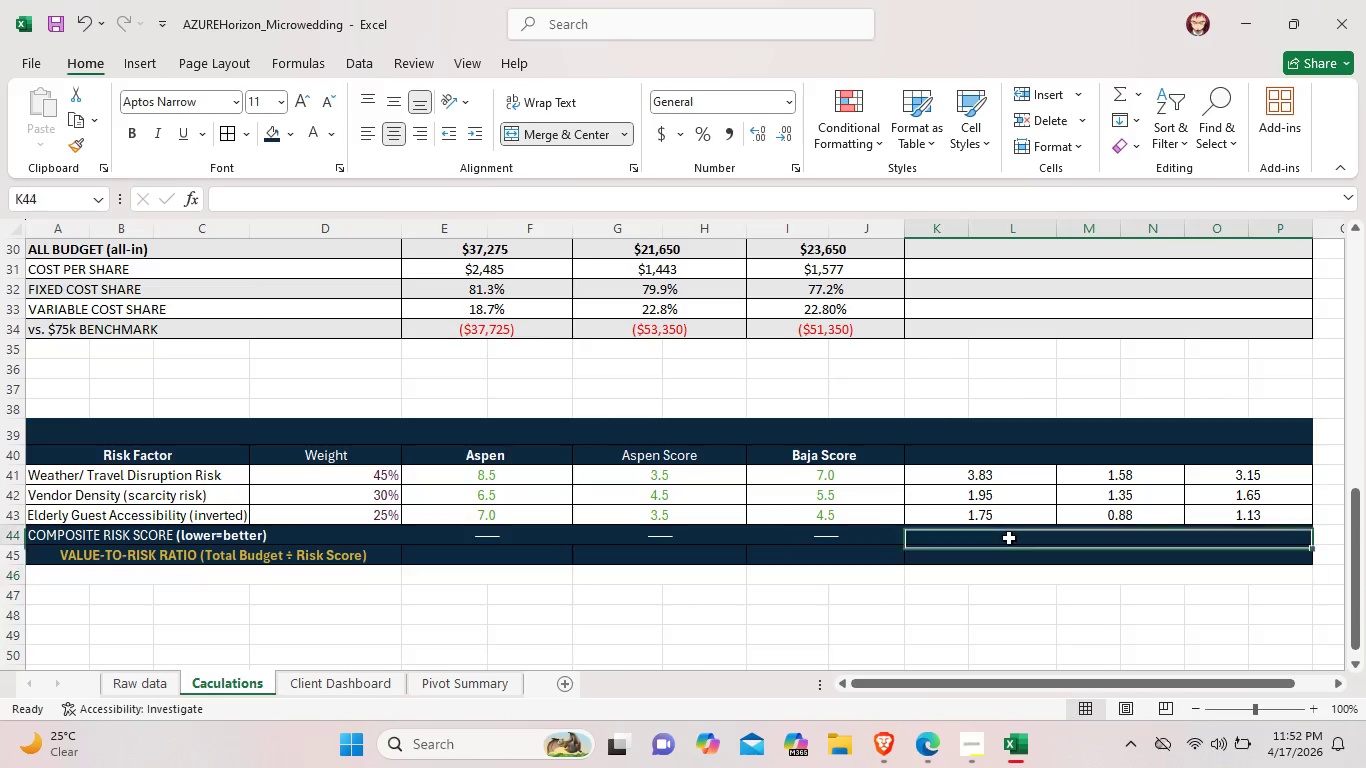 
left_click_drag(start_coordinate=[1009, 538], to_coordinate=[1177, 536])
 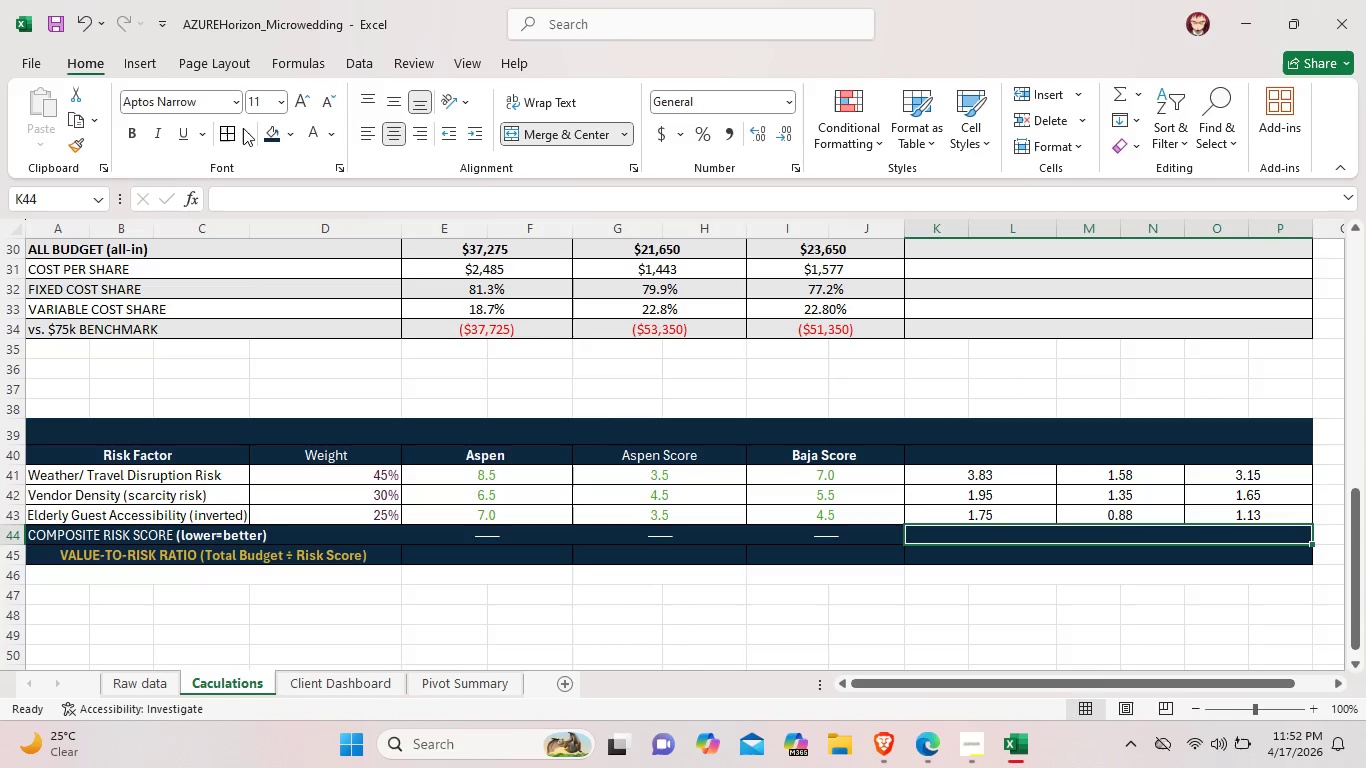 
left_click([224, 128])
 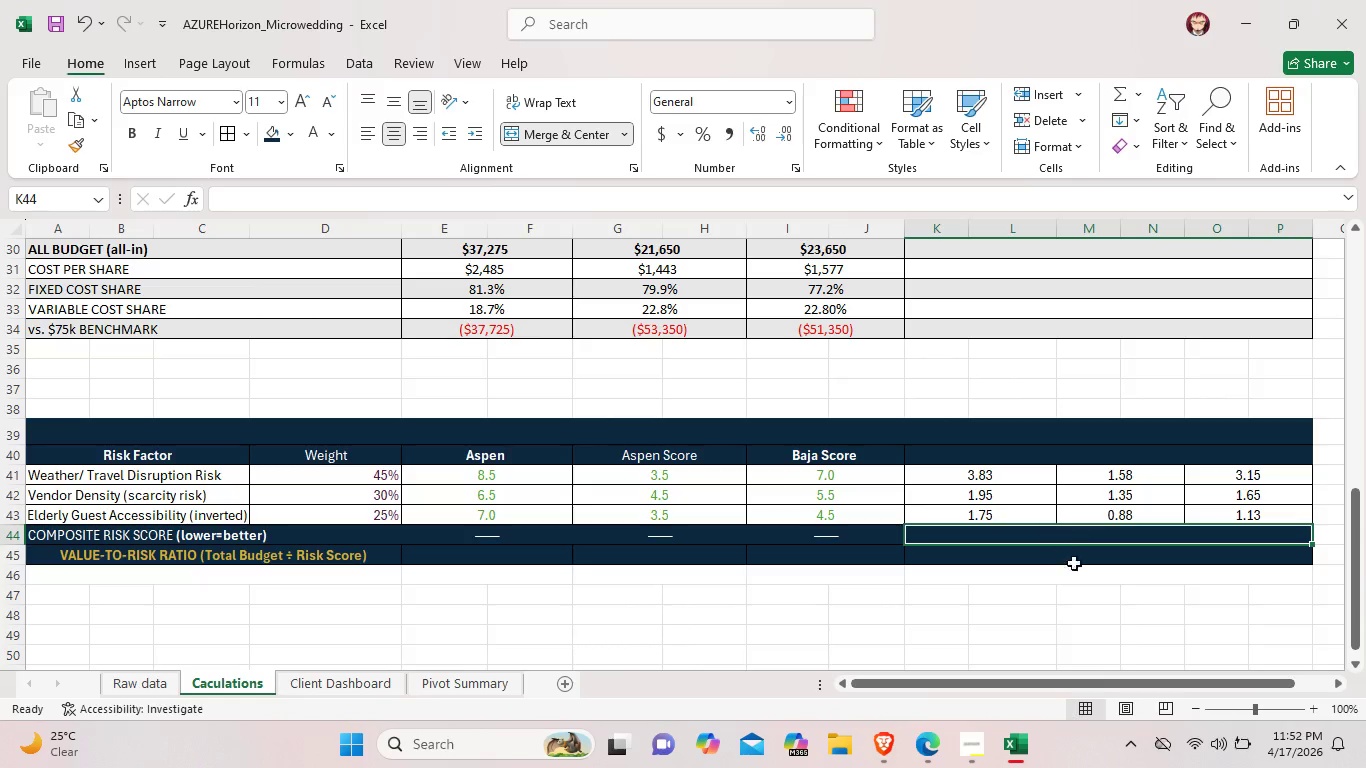 
left_click([1083, 575])
 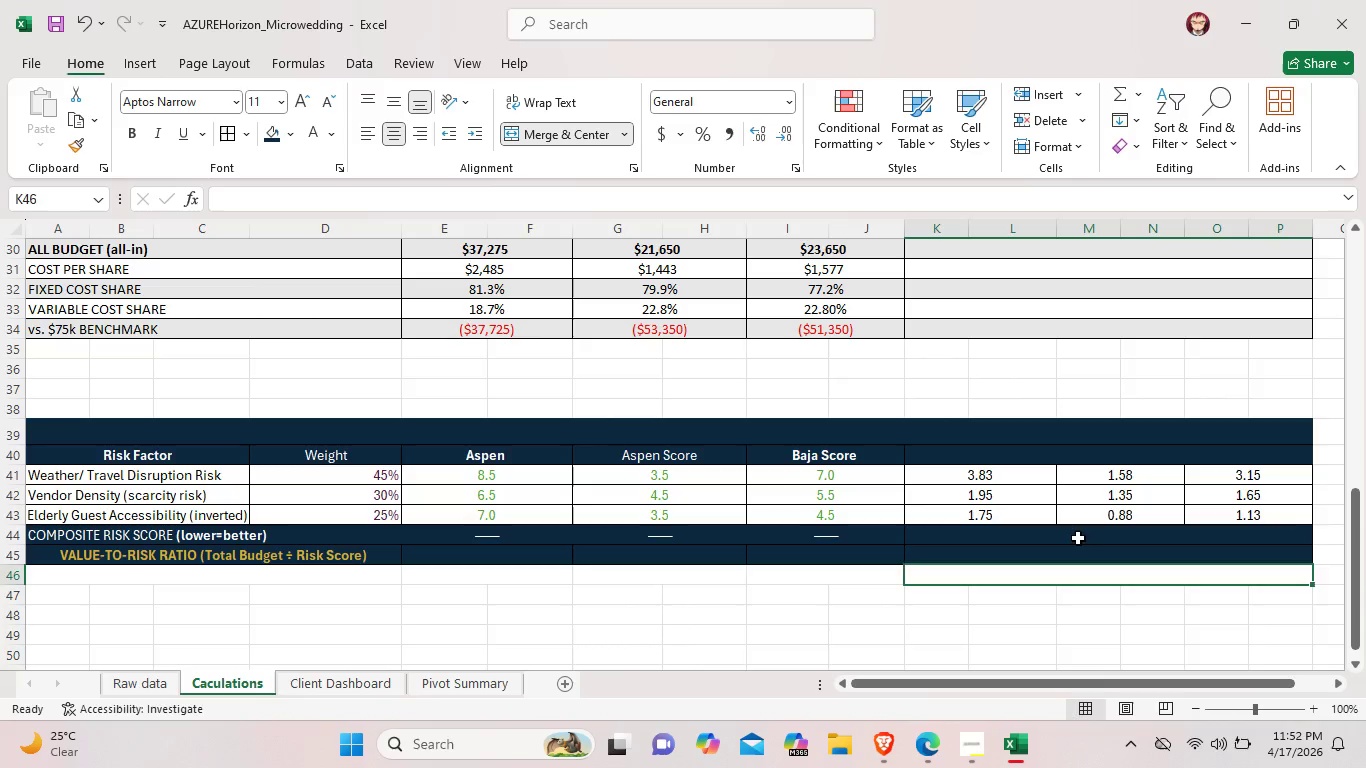 
left_click([1078, 538])
 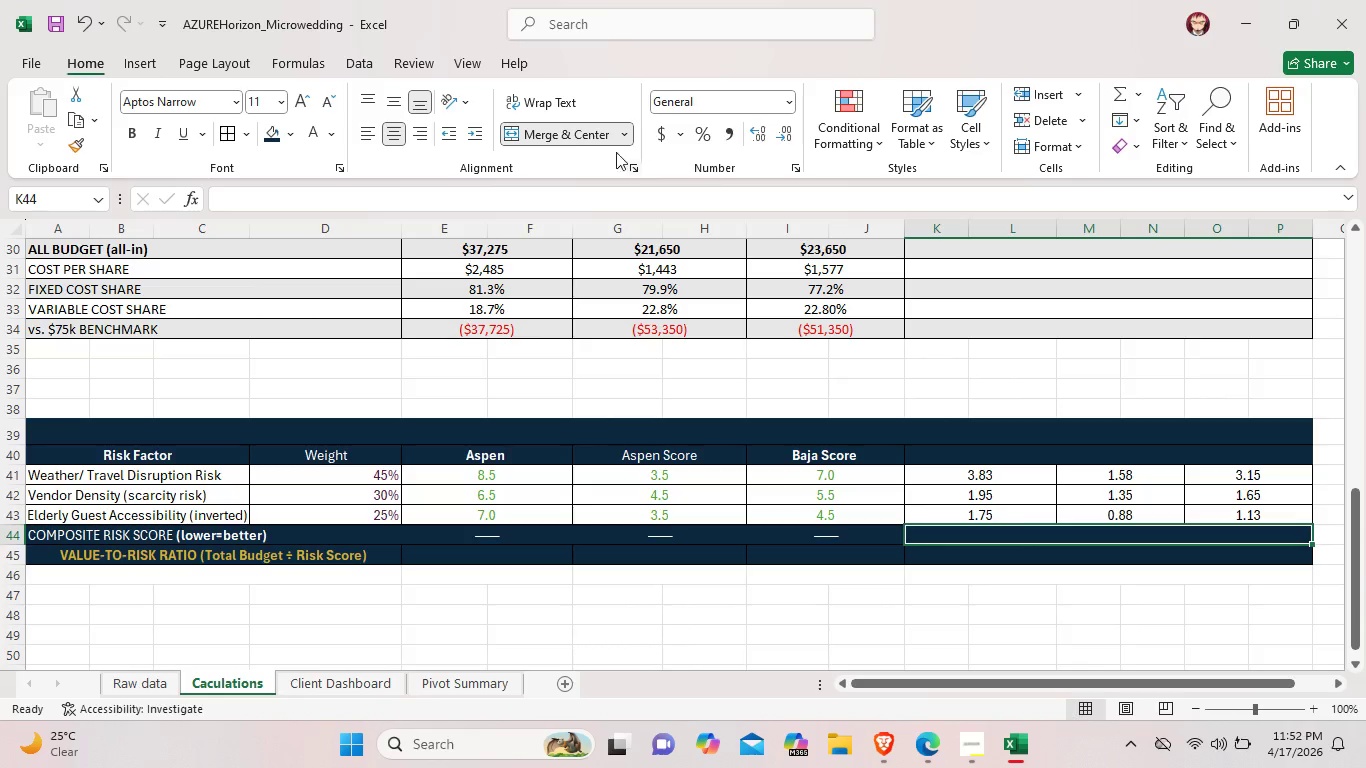 
left_click([562, 132])
 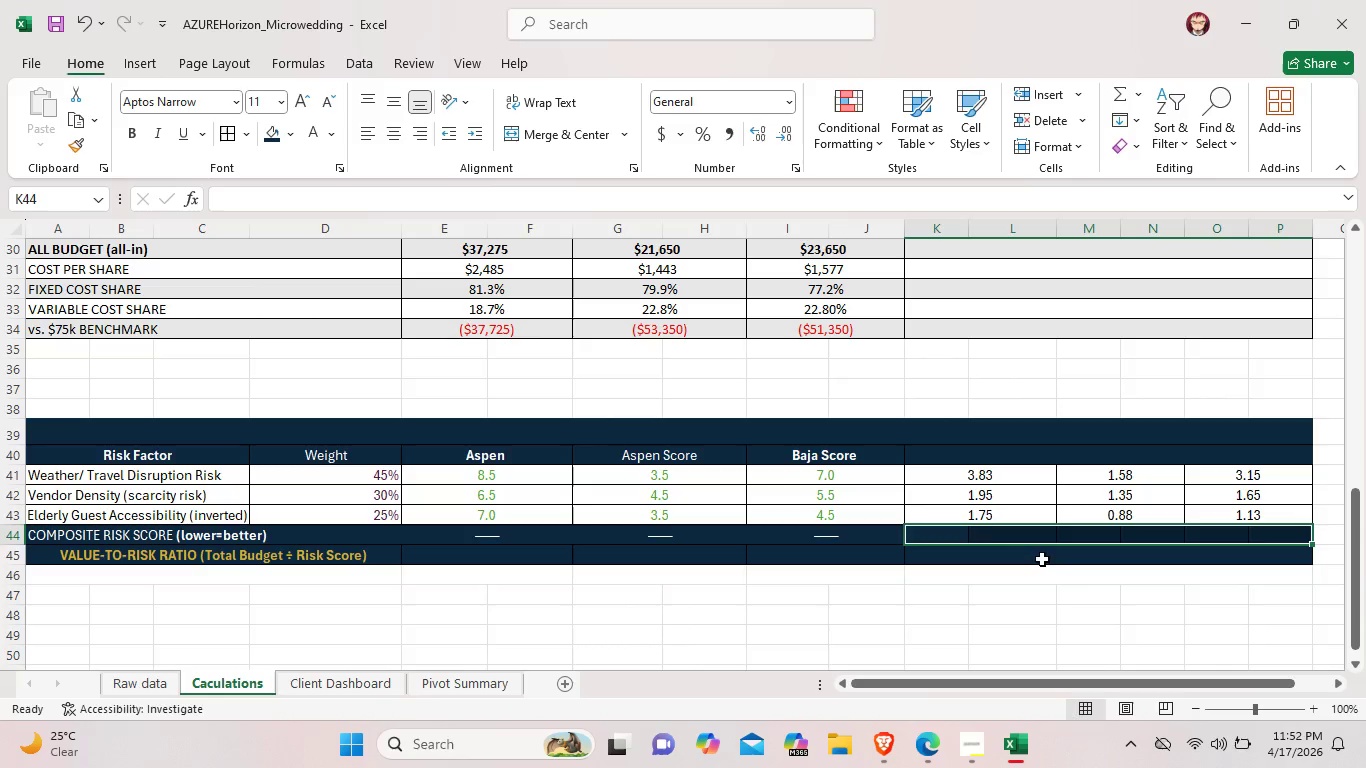 
left_click([1044, 562])
 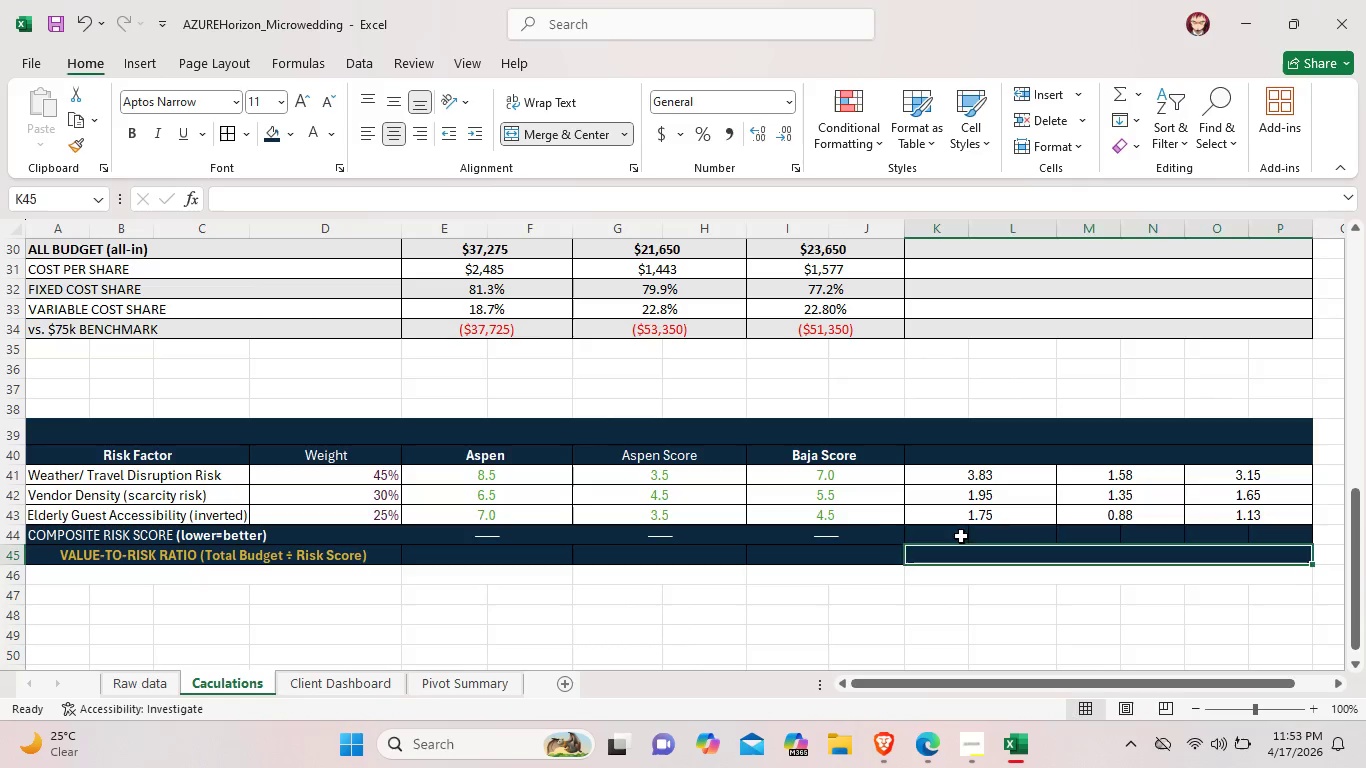 
left_click_drag(start_coordinate=[959, 536], to_coordinate=[1028, 535])
 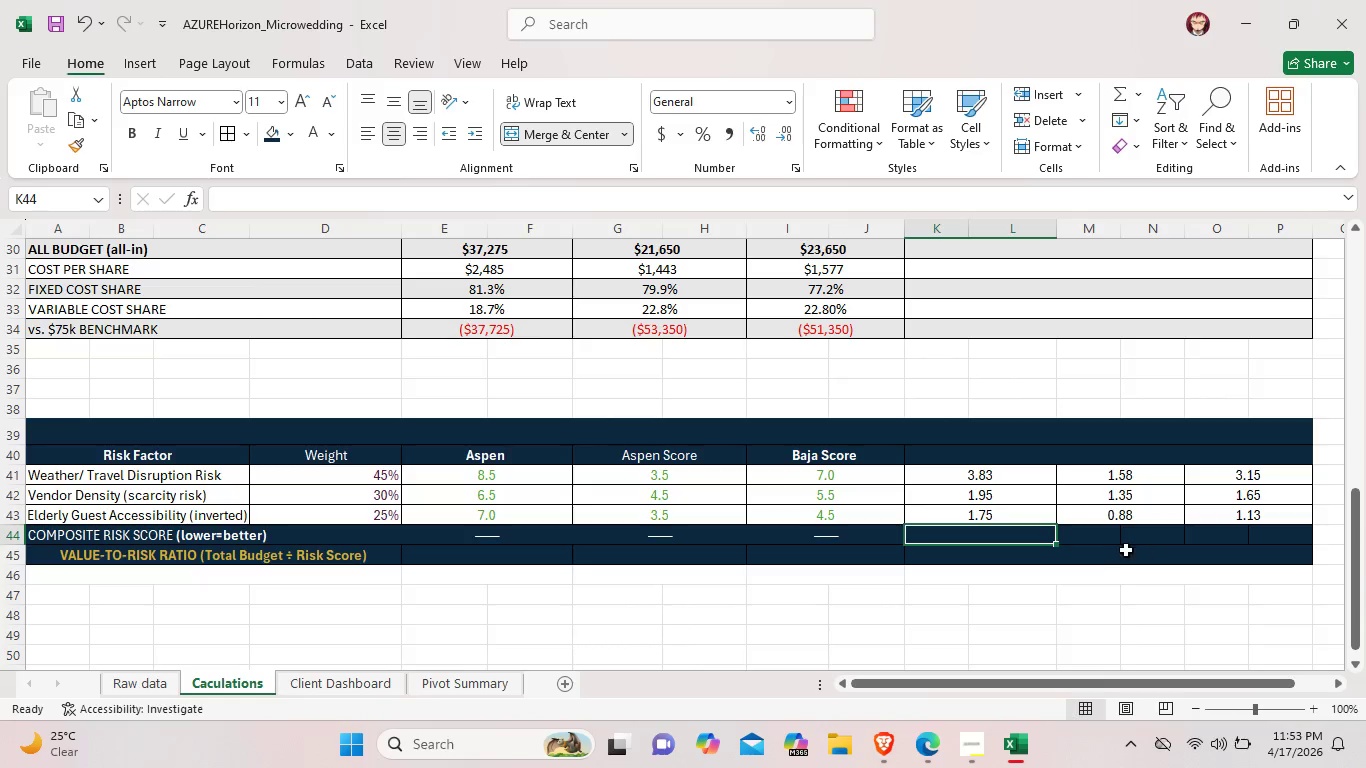 
left_click_drag(start_coordinate=[1105, 537], to_coordinate=[1158, 535])
 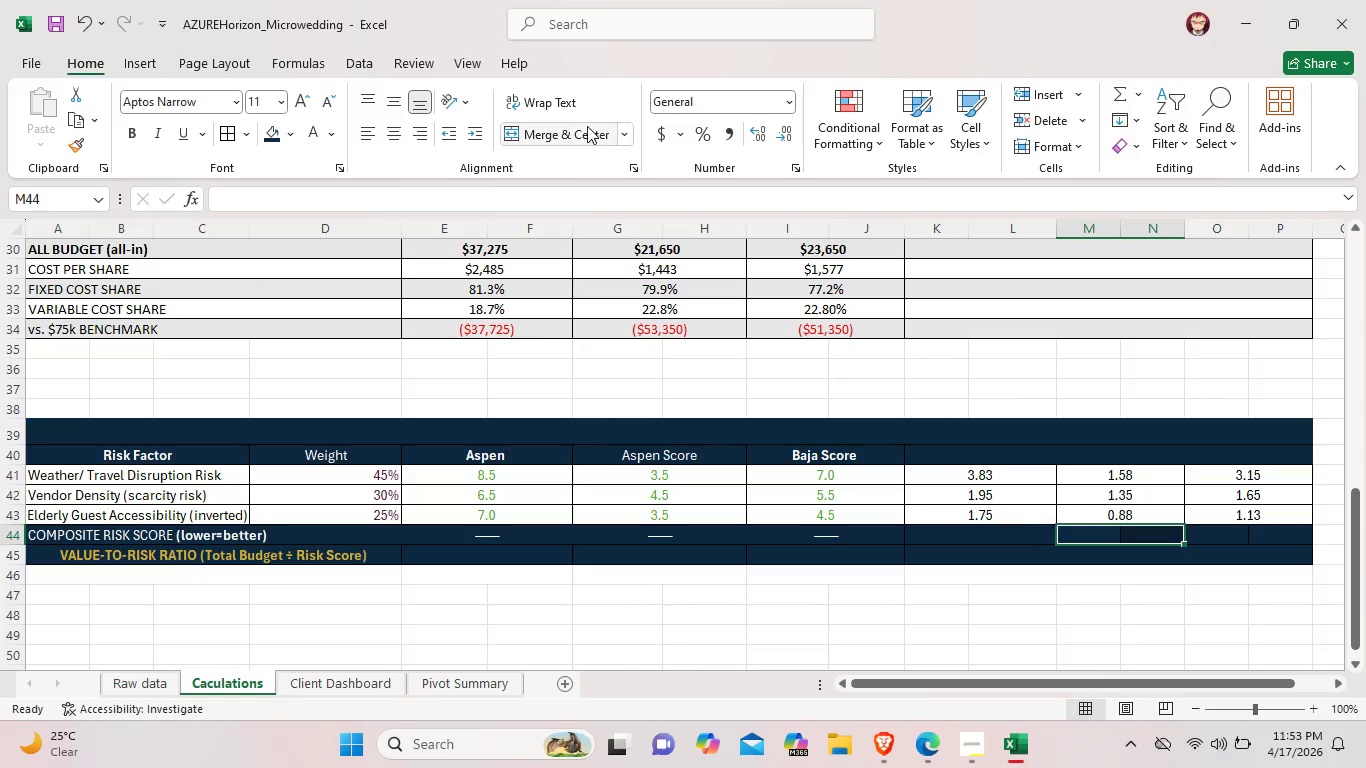 
left_click([587, 126])
 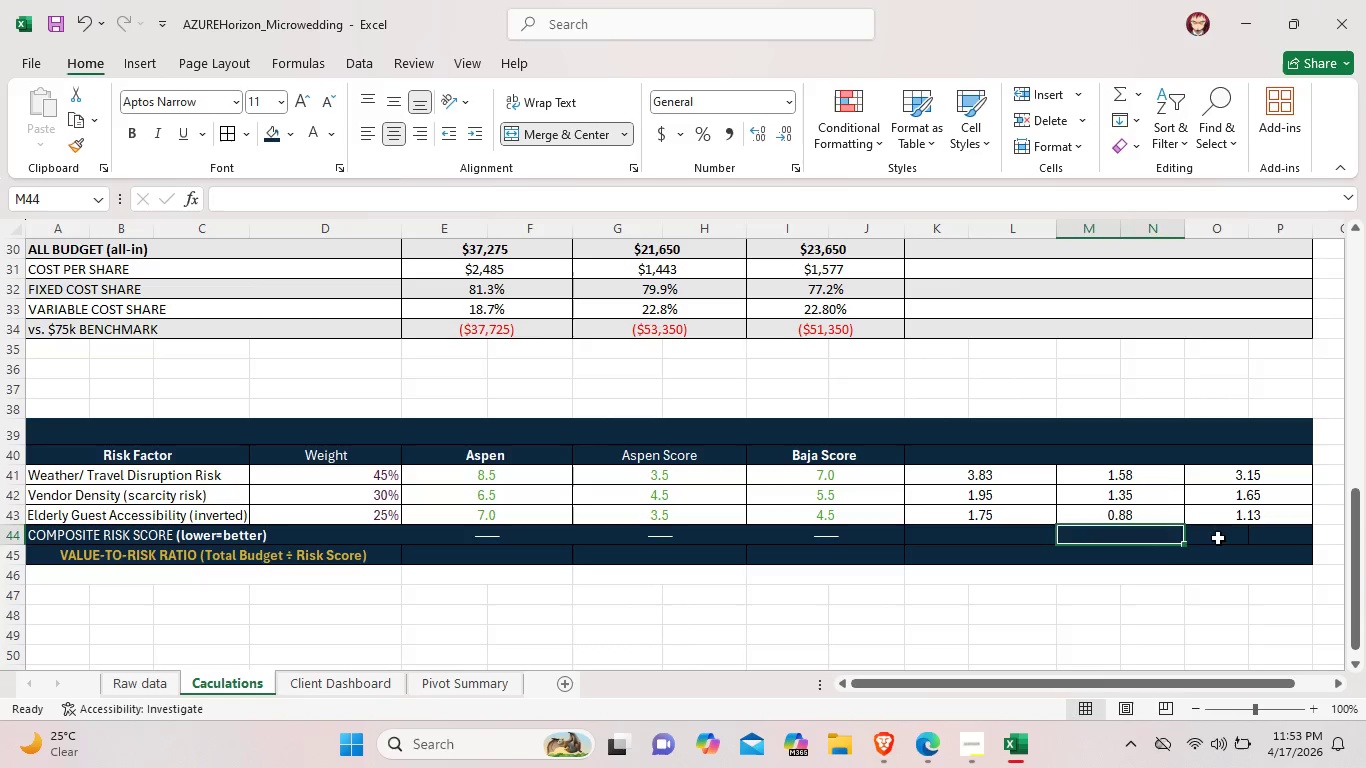 
left_click_drag(start_coordinate=[1218, 538], to_coordinate=[1289, 537])
 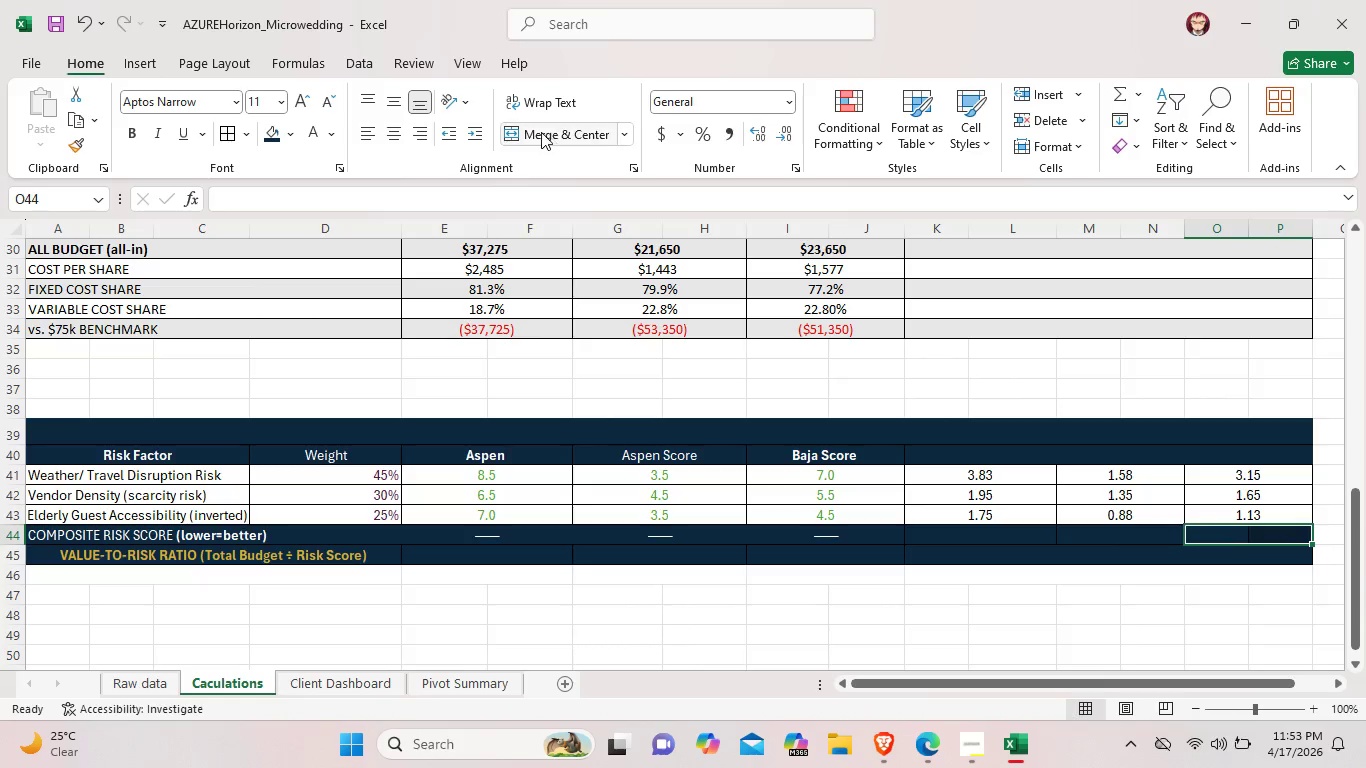 
left_click([541, 132])
 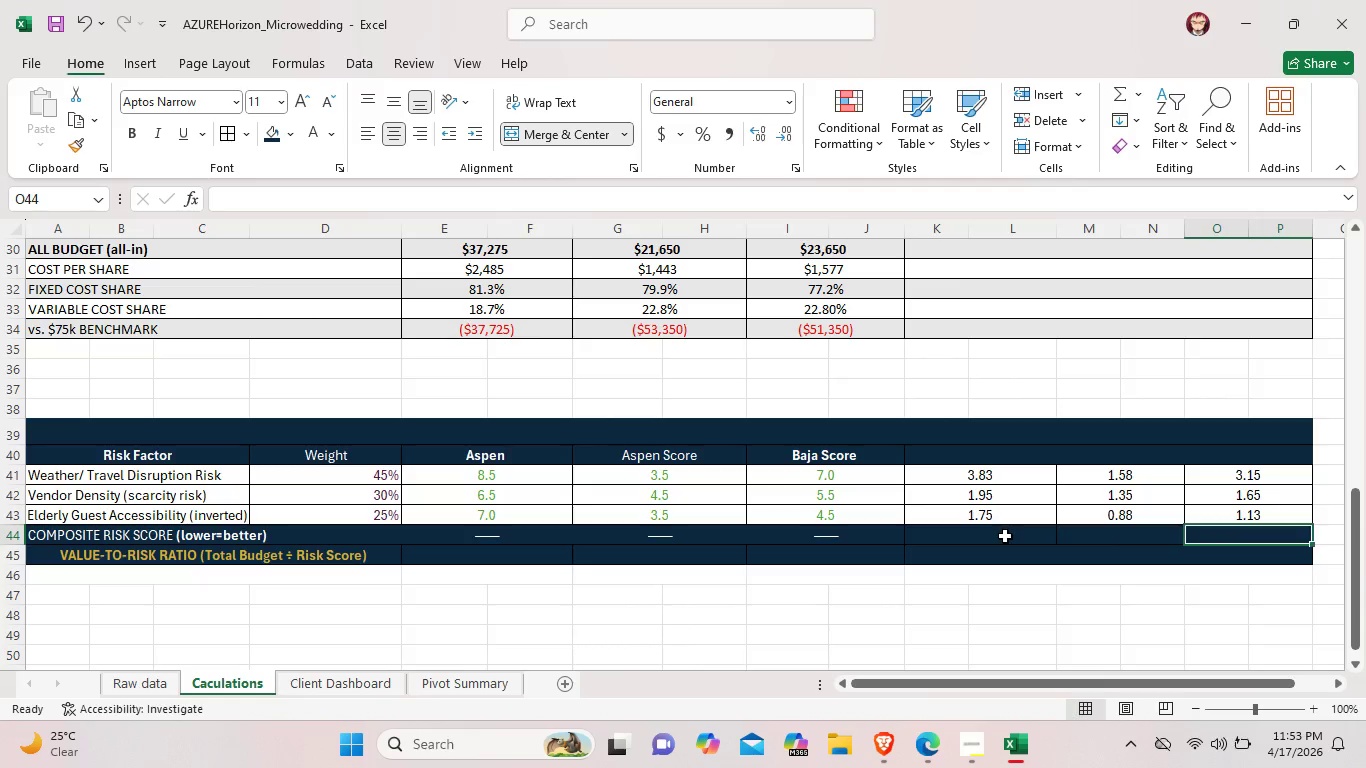 
double_click([1005, 536])
 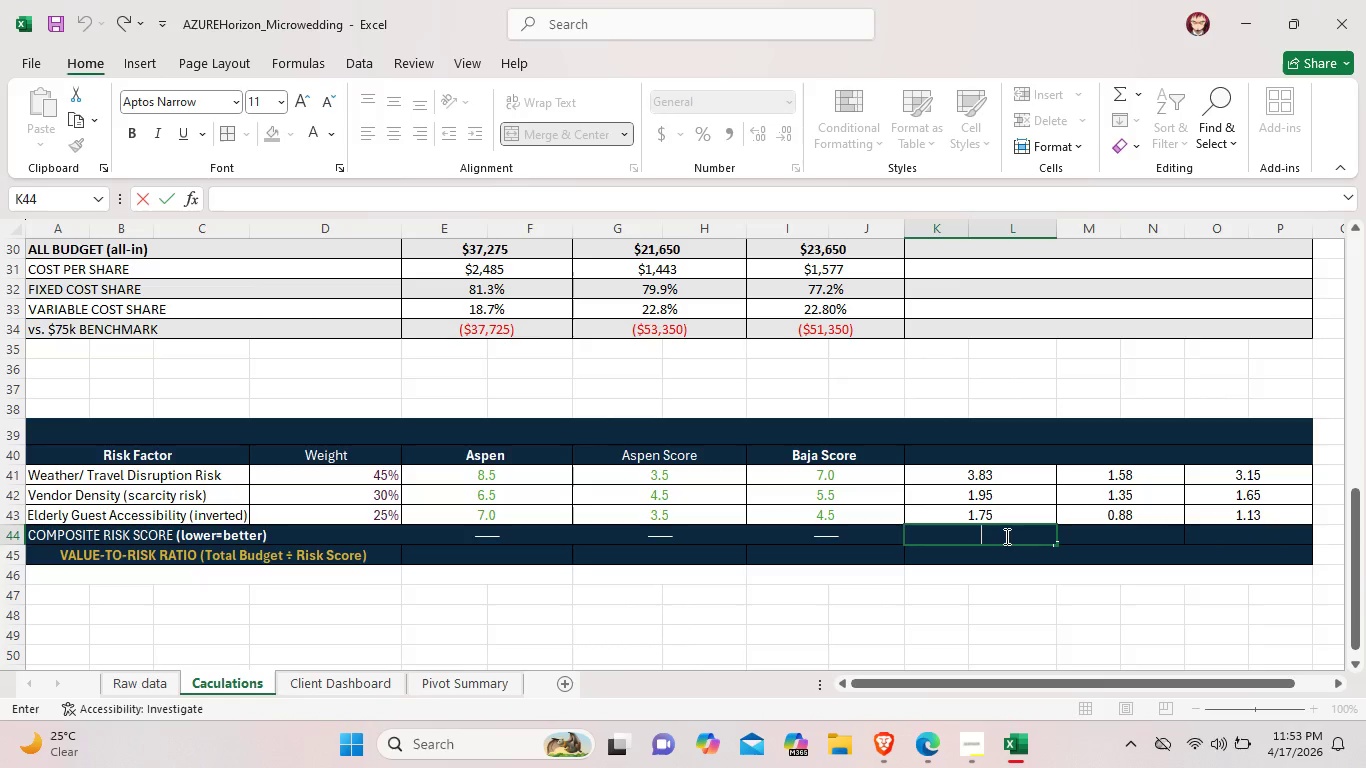 
wait(5.31)
 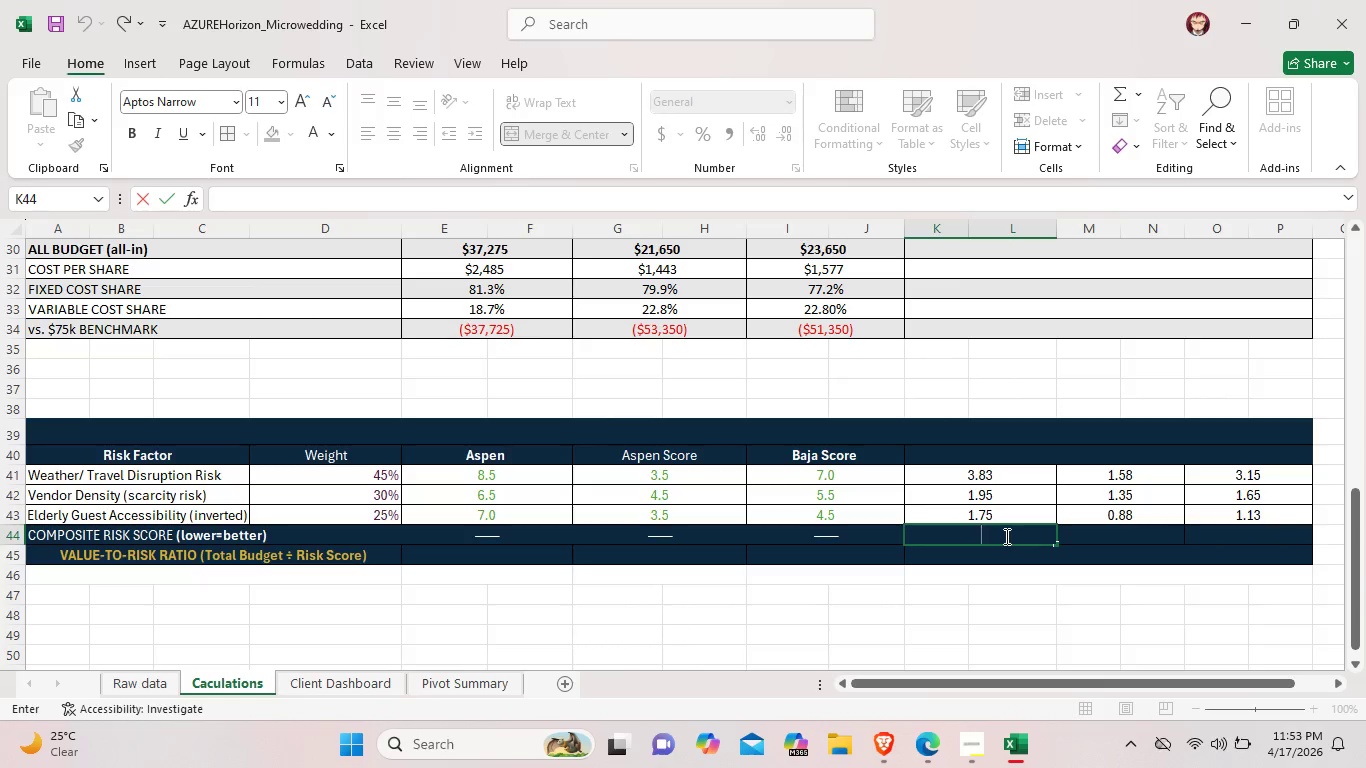 
type(7.53)
 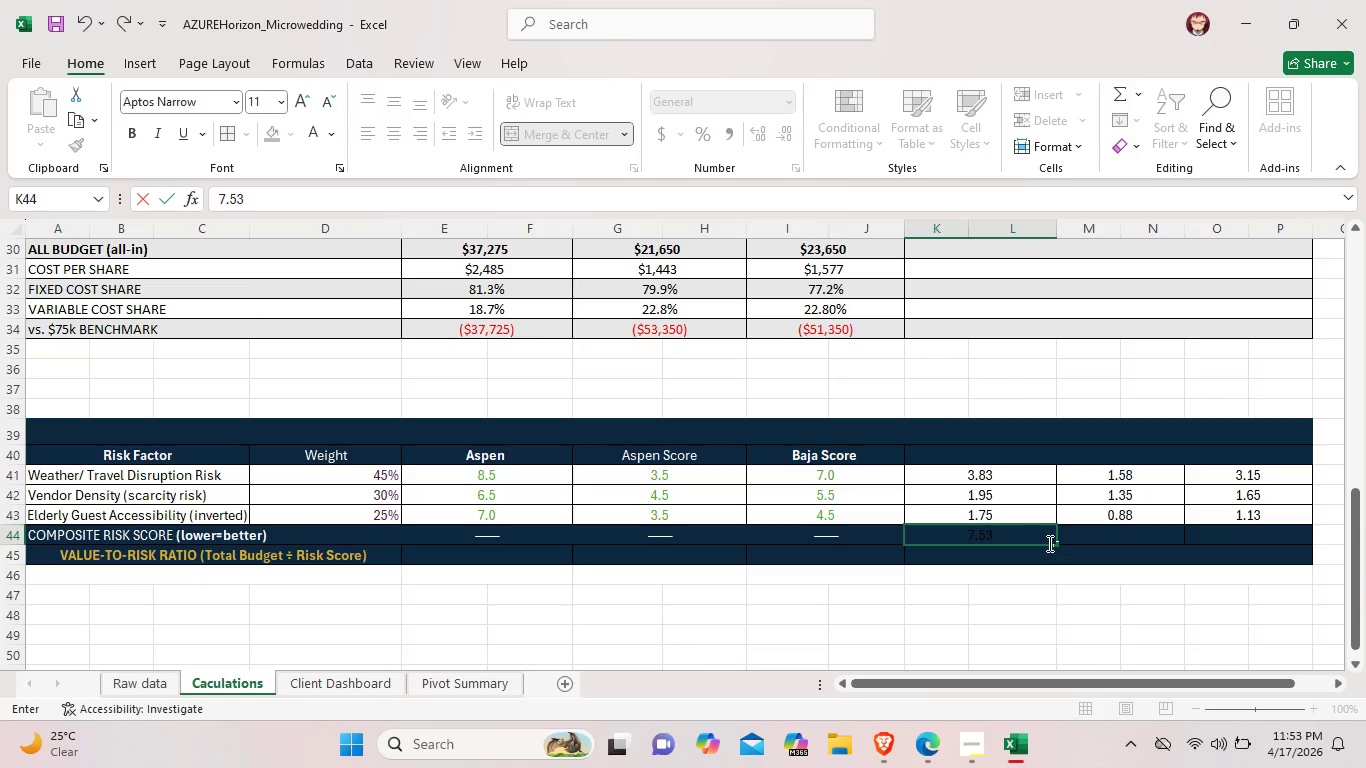 
double_click([1088, 537])
 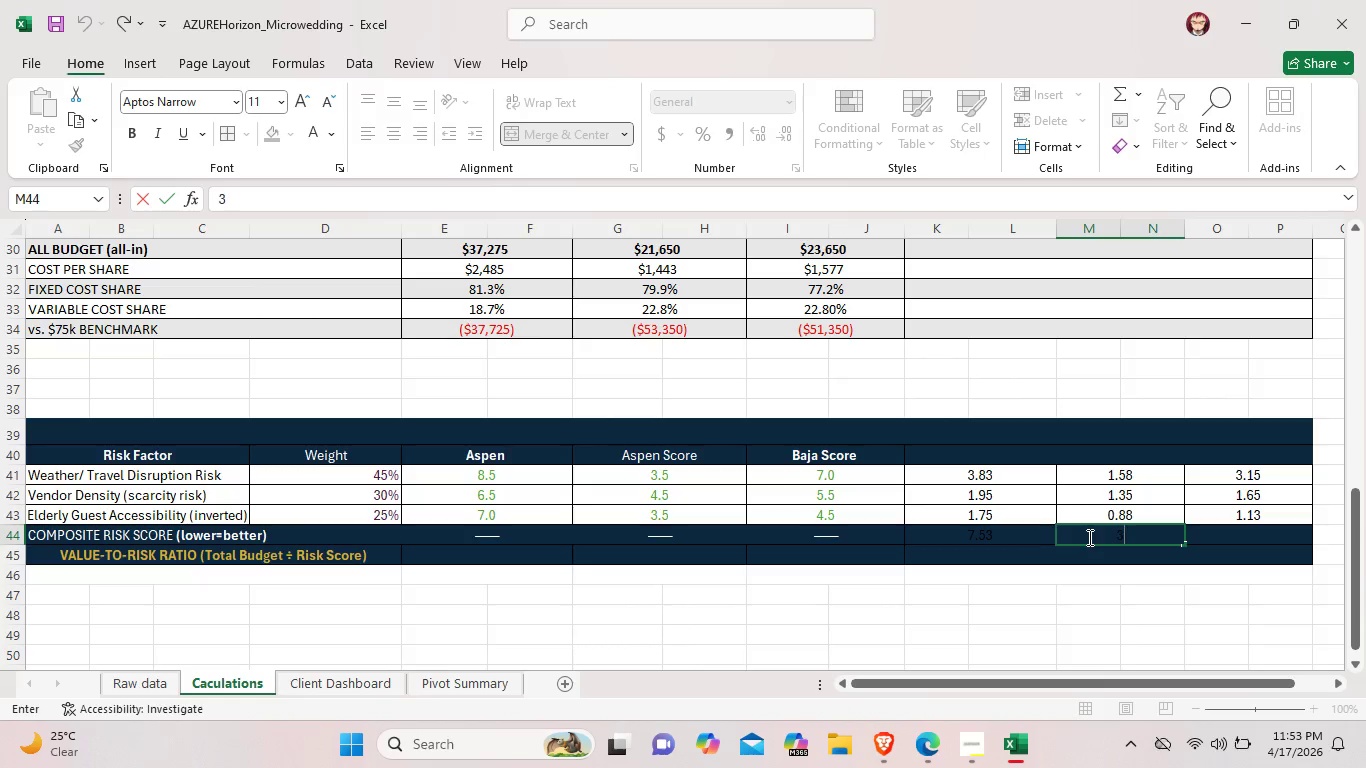 
type(3.80)
 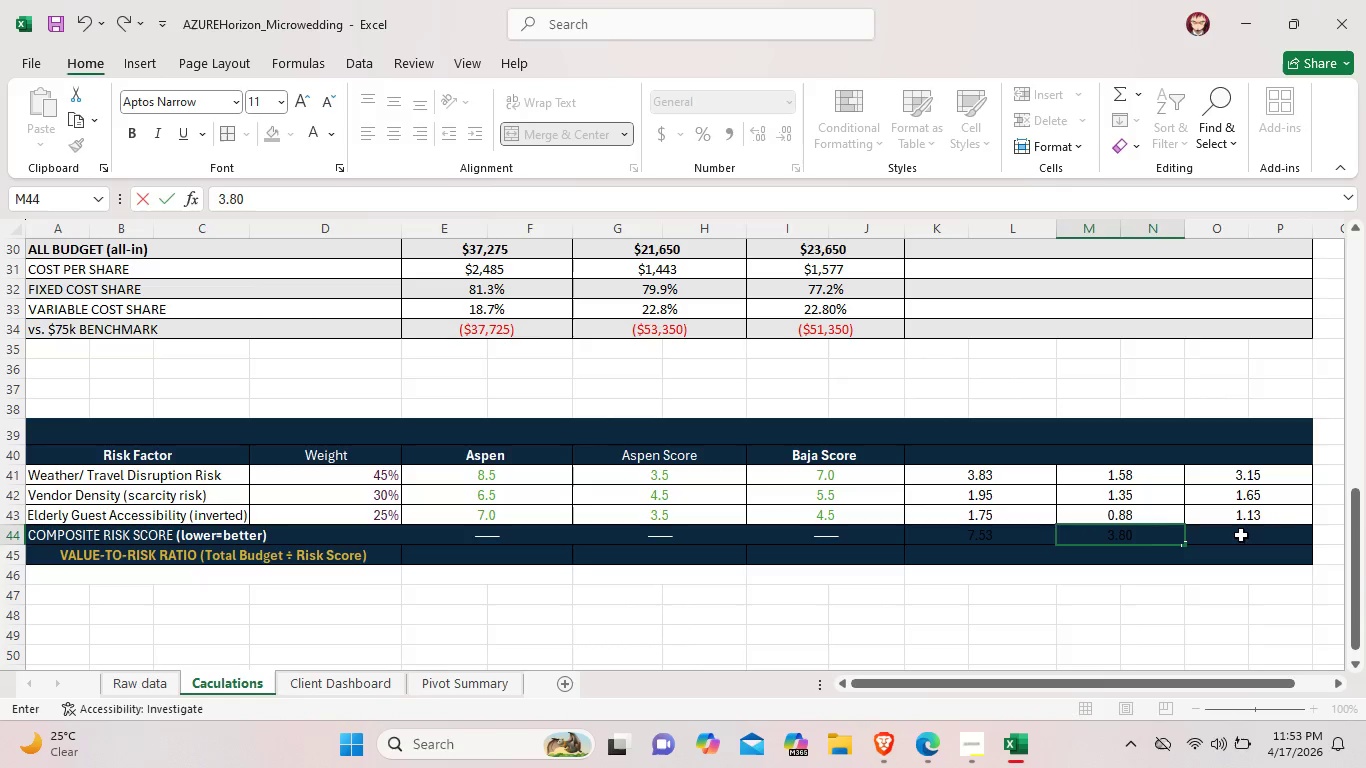 
double_click([1241, 535])
 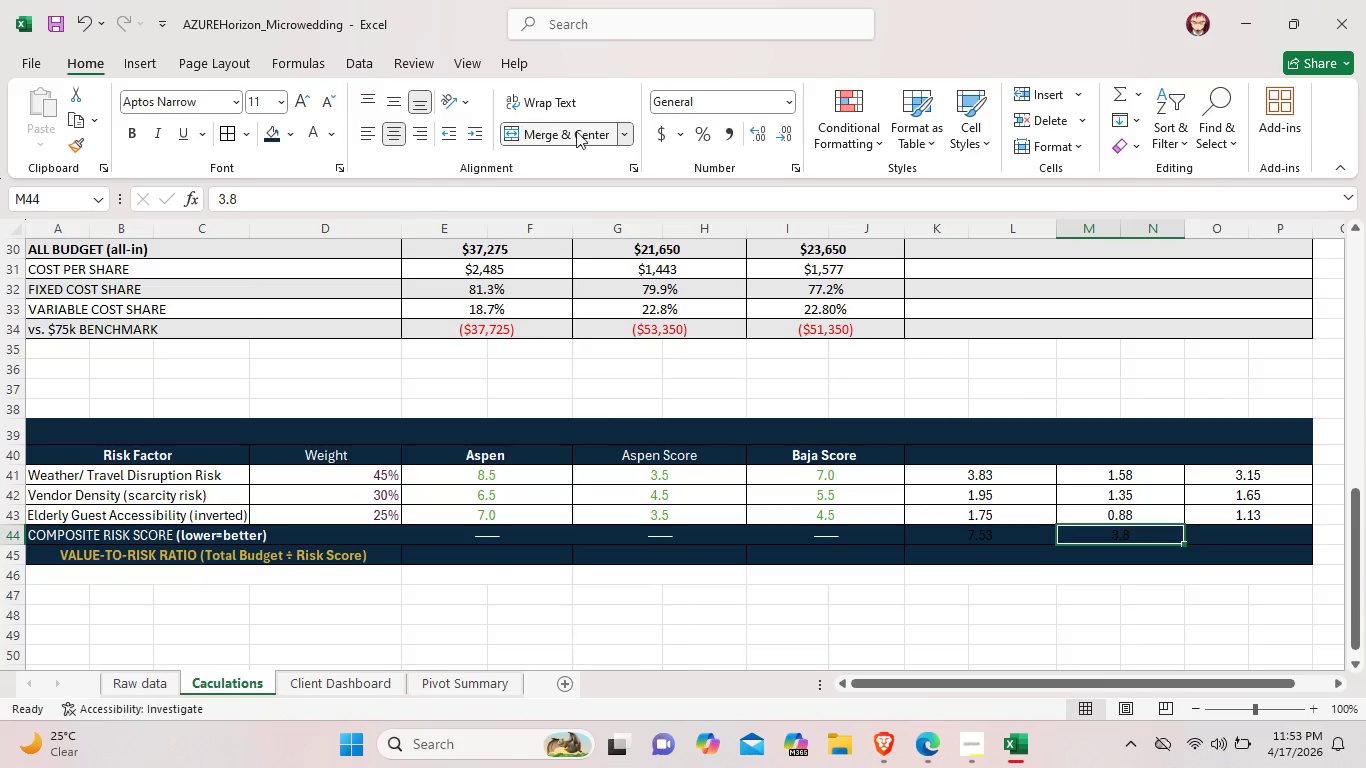 
left_click([784, 135])
 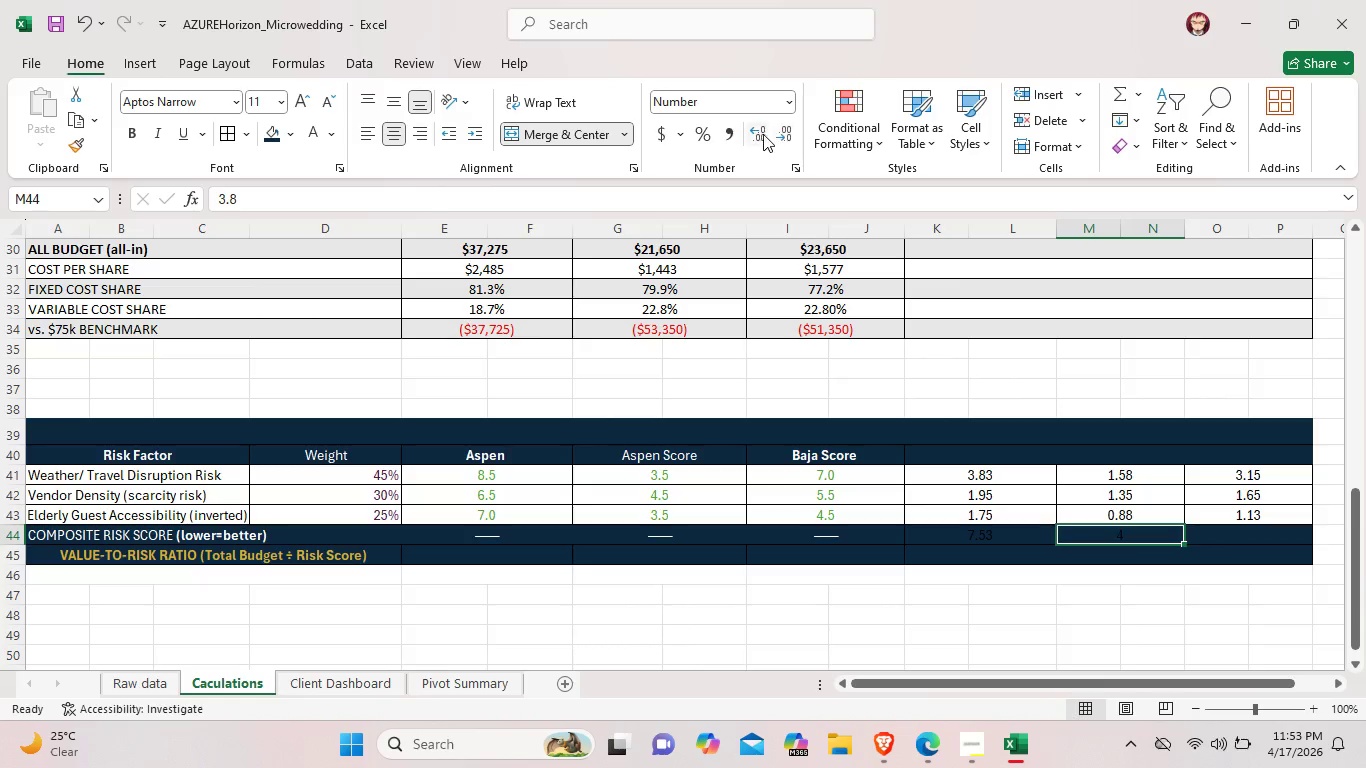 
left_click([760, 132])
 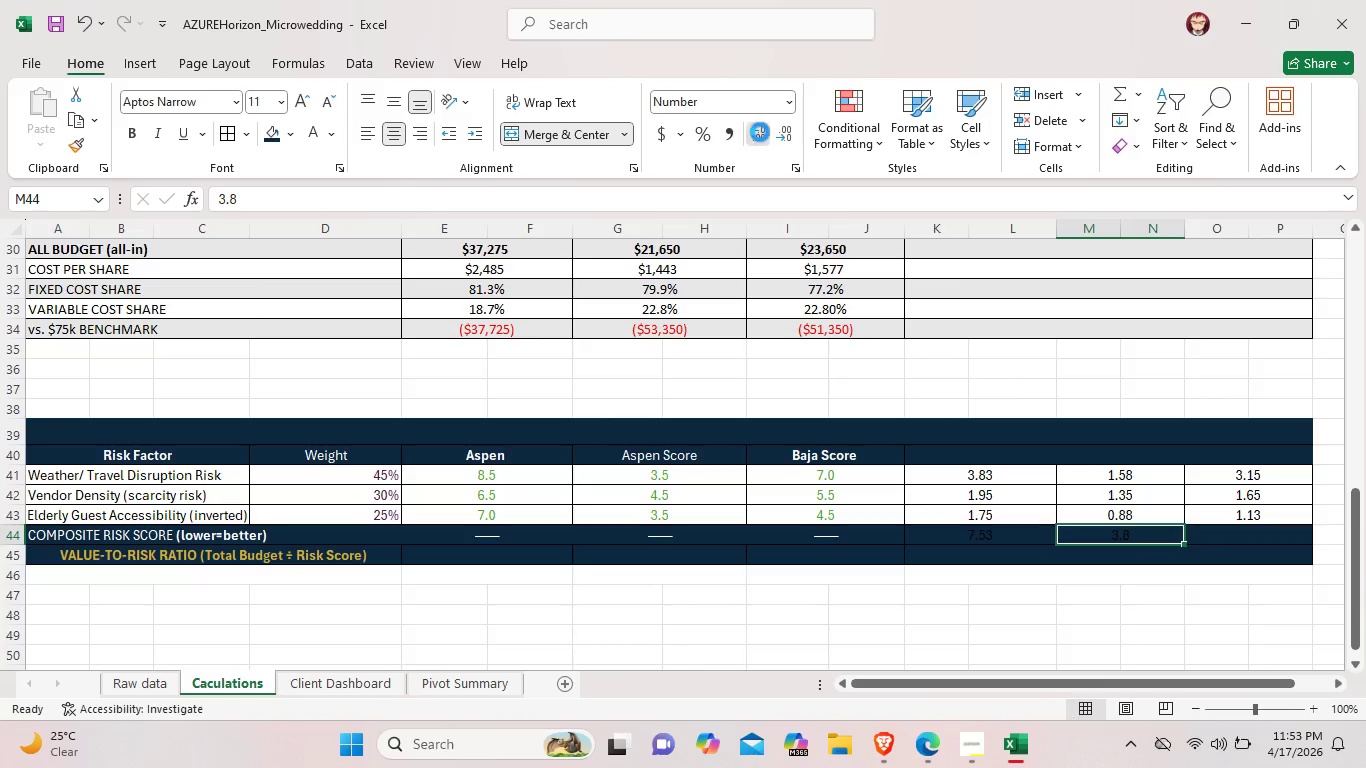 
left_click([760, 132])
 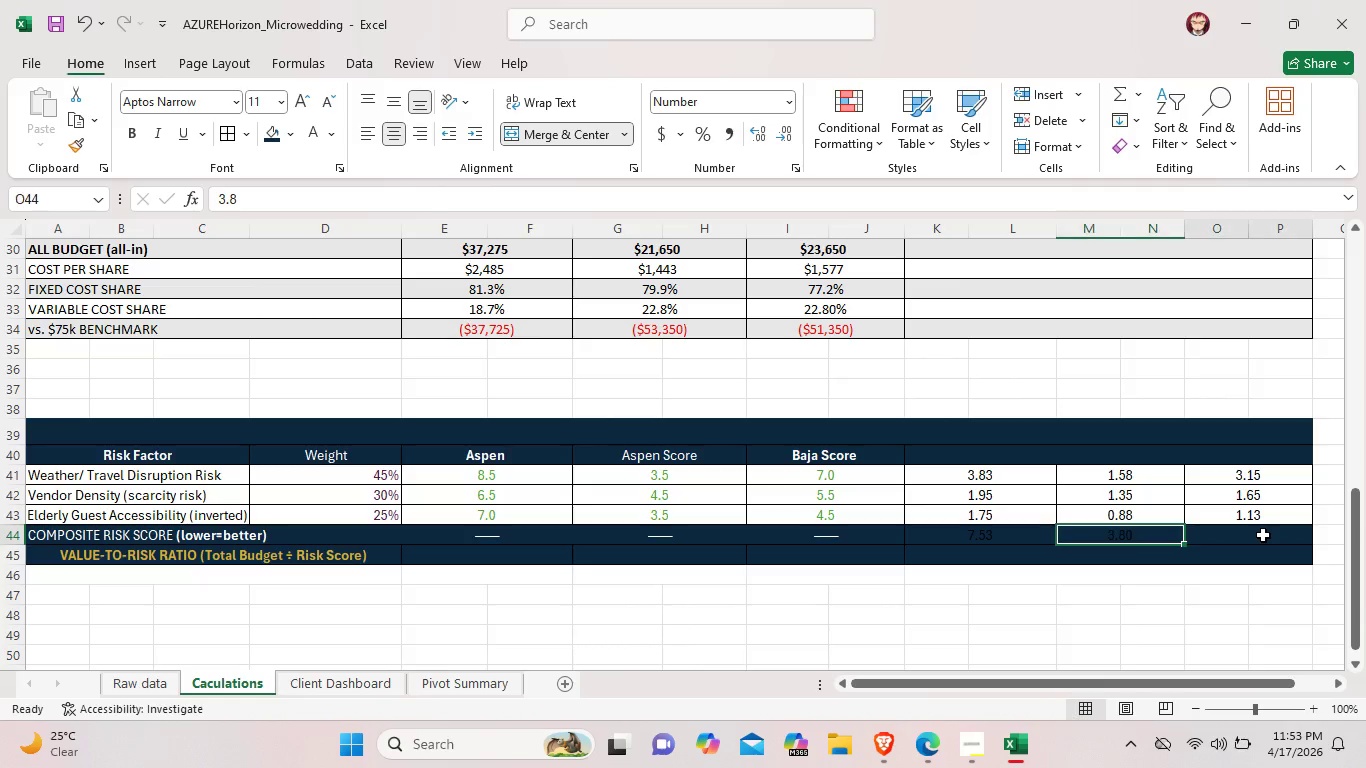 
double_click([1263, 535])
 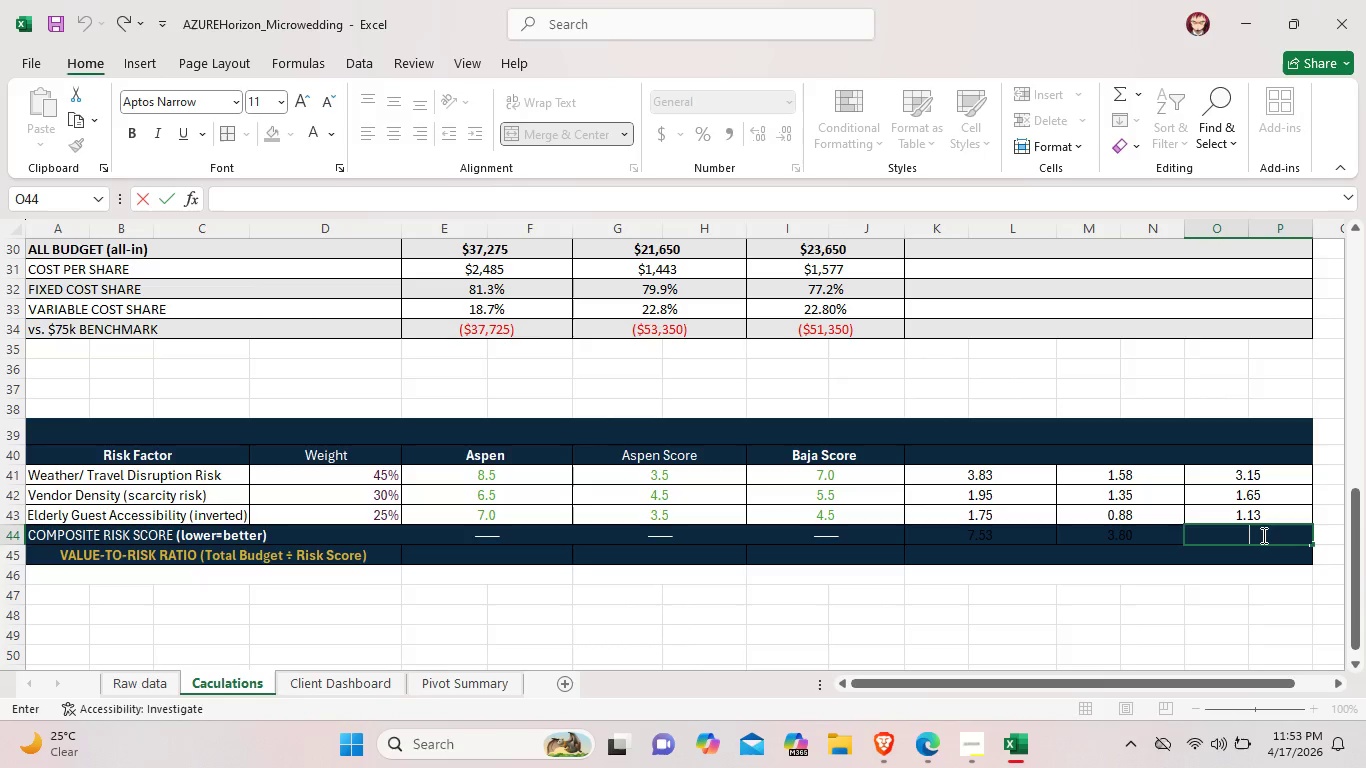 
type(5.93)
 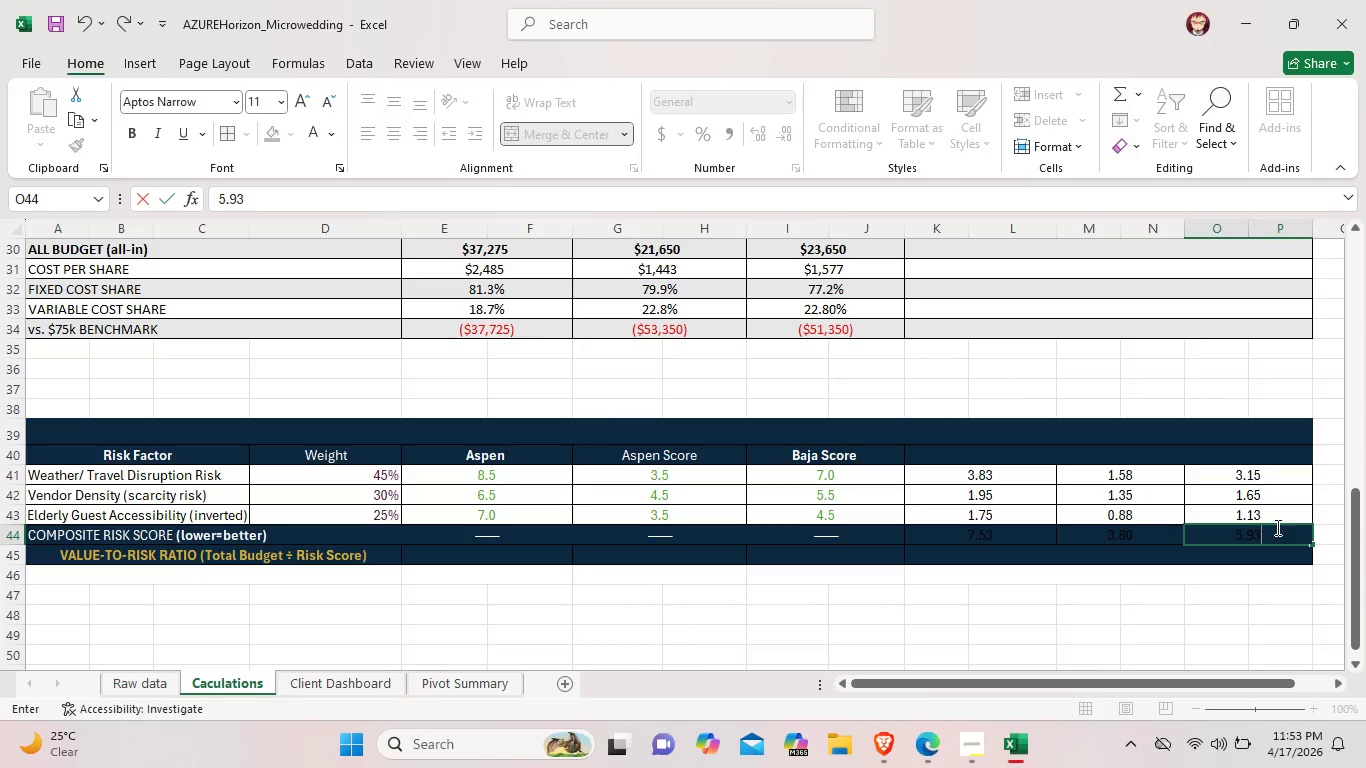 
left_click_drag(start_coordinate=[1276, 527], to_coordinate=[1236, 529])
 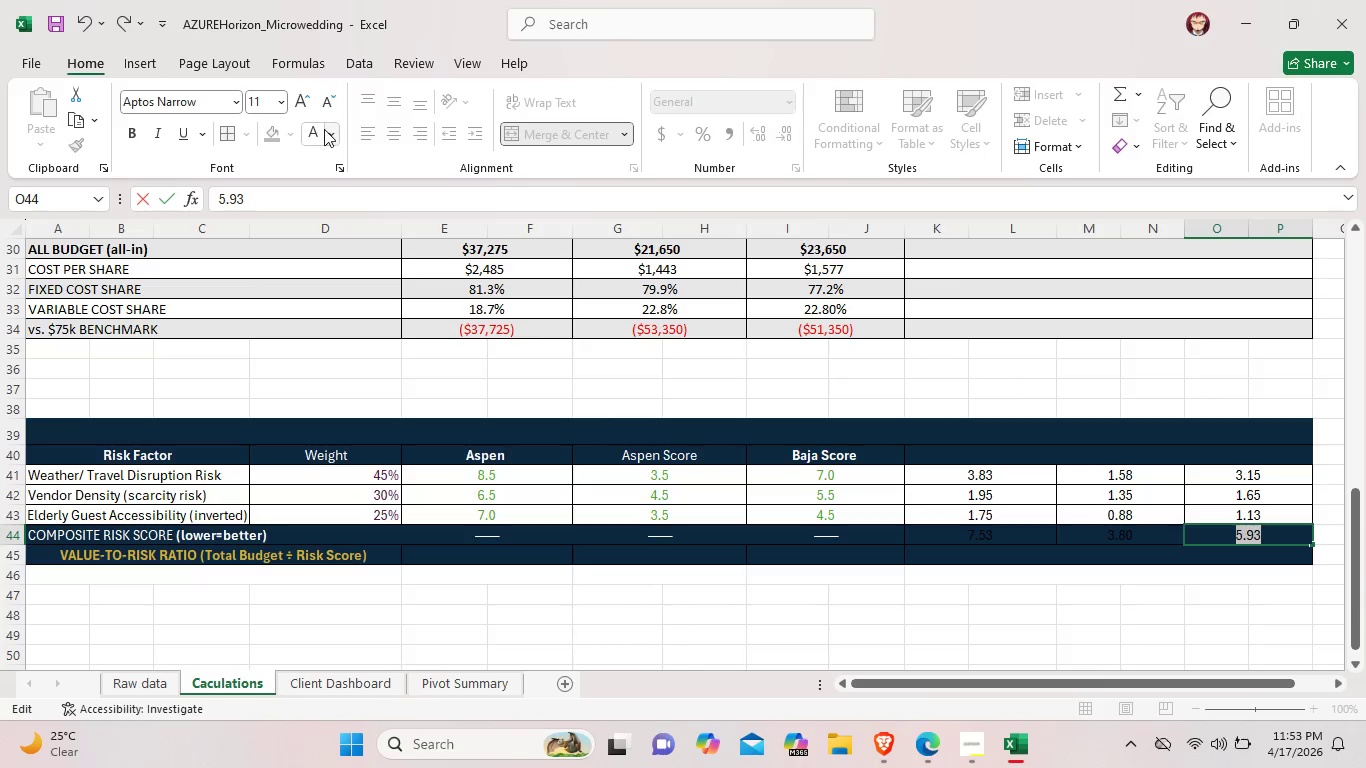 
left_click([322, 129])
 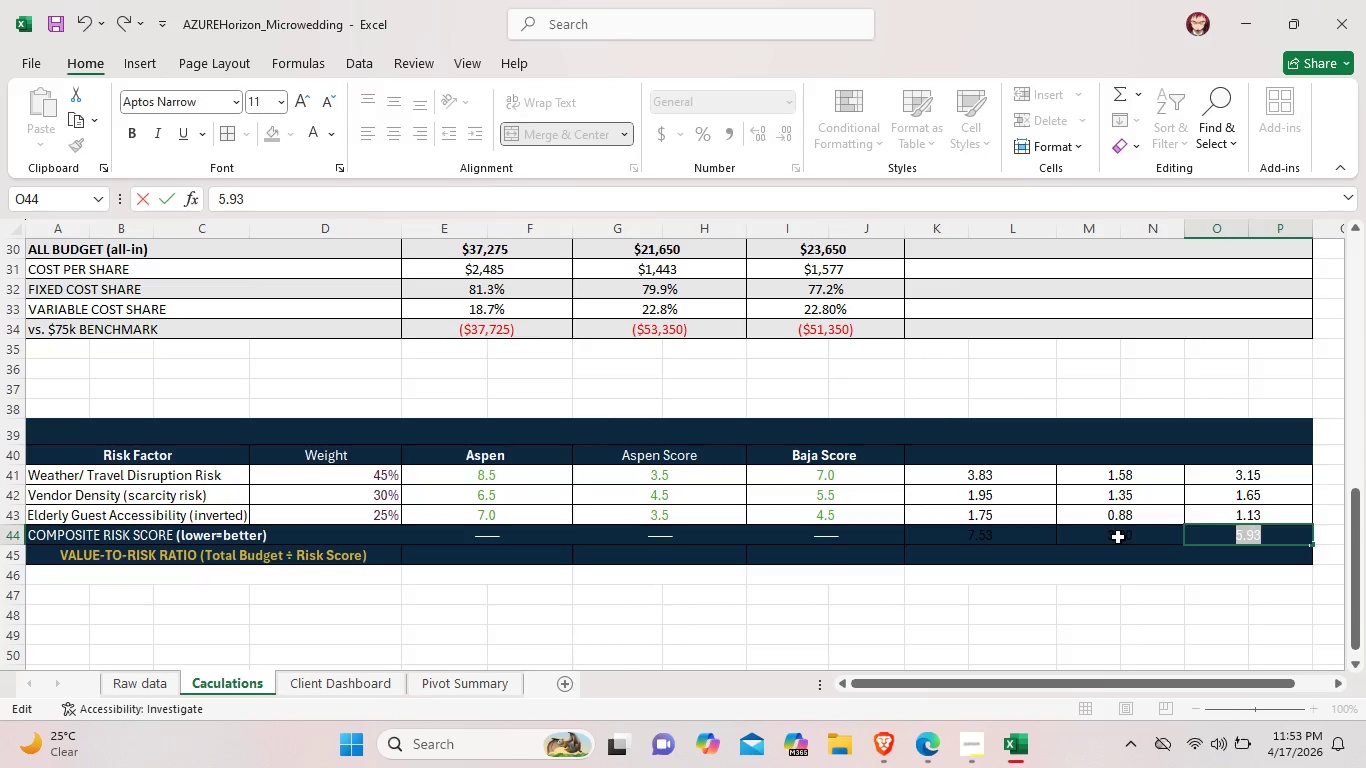 
left_click([1118, 537])
 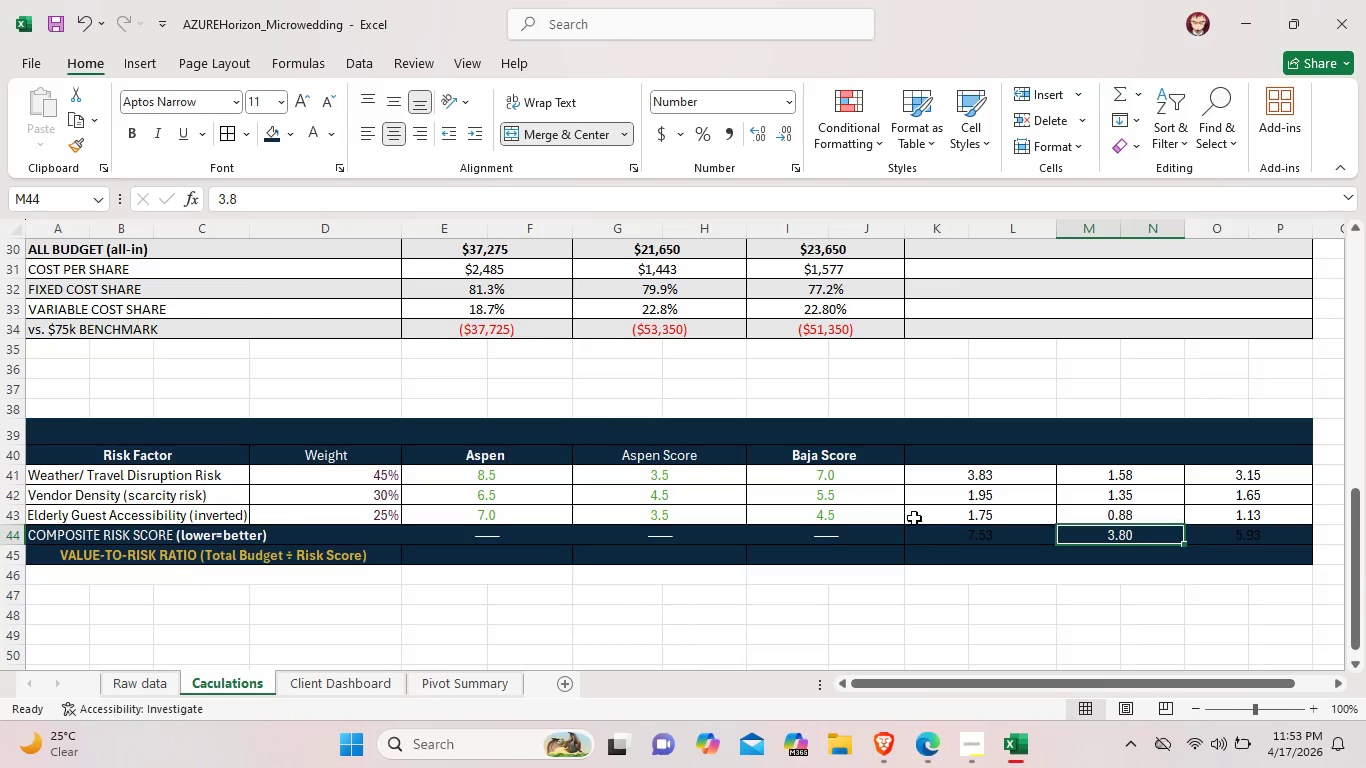 
left_click([963, 541])
 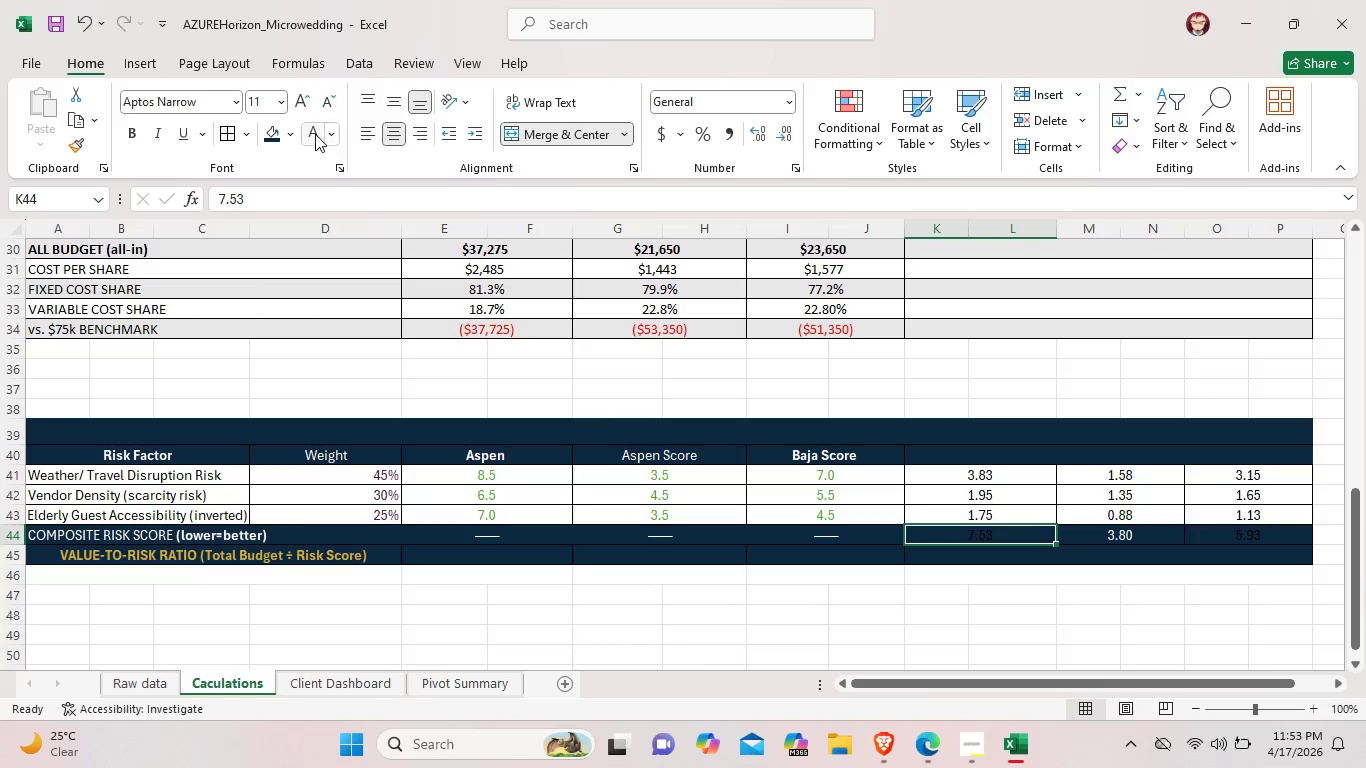 
left_click([314, 133])
 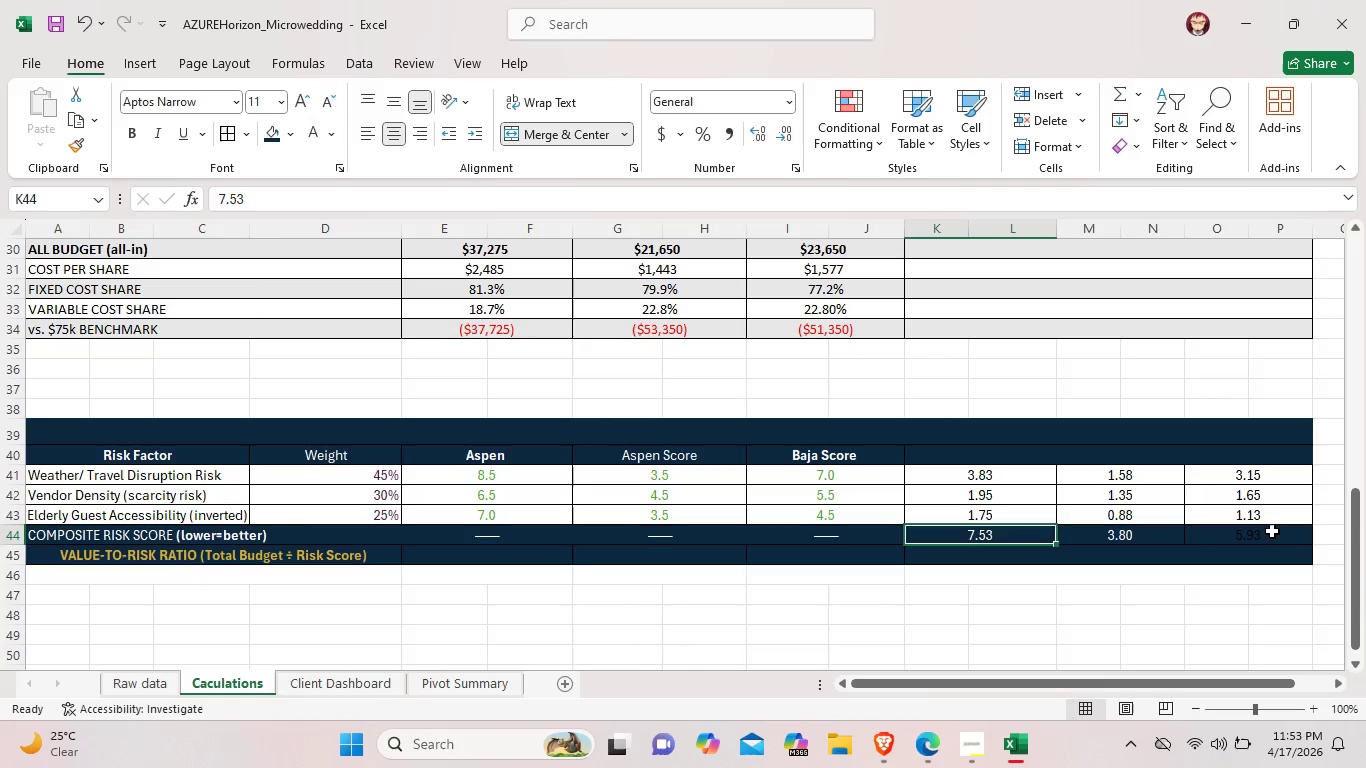 
left_click([1272, 531])
 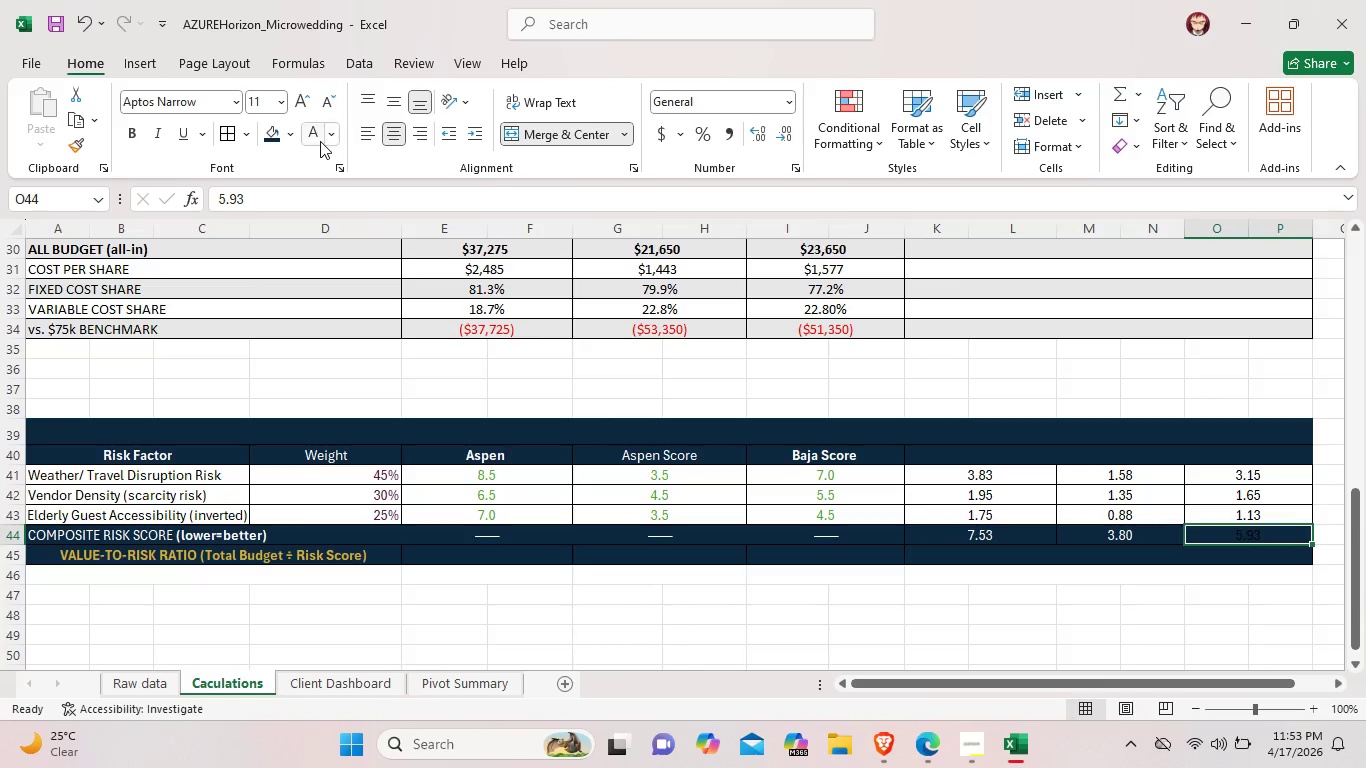 
left_click([316, 139])
 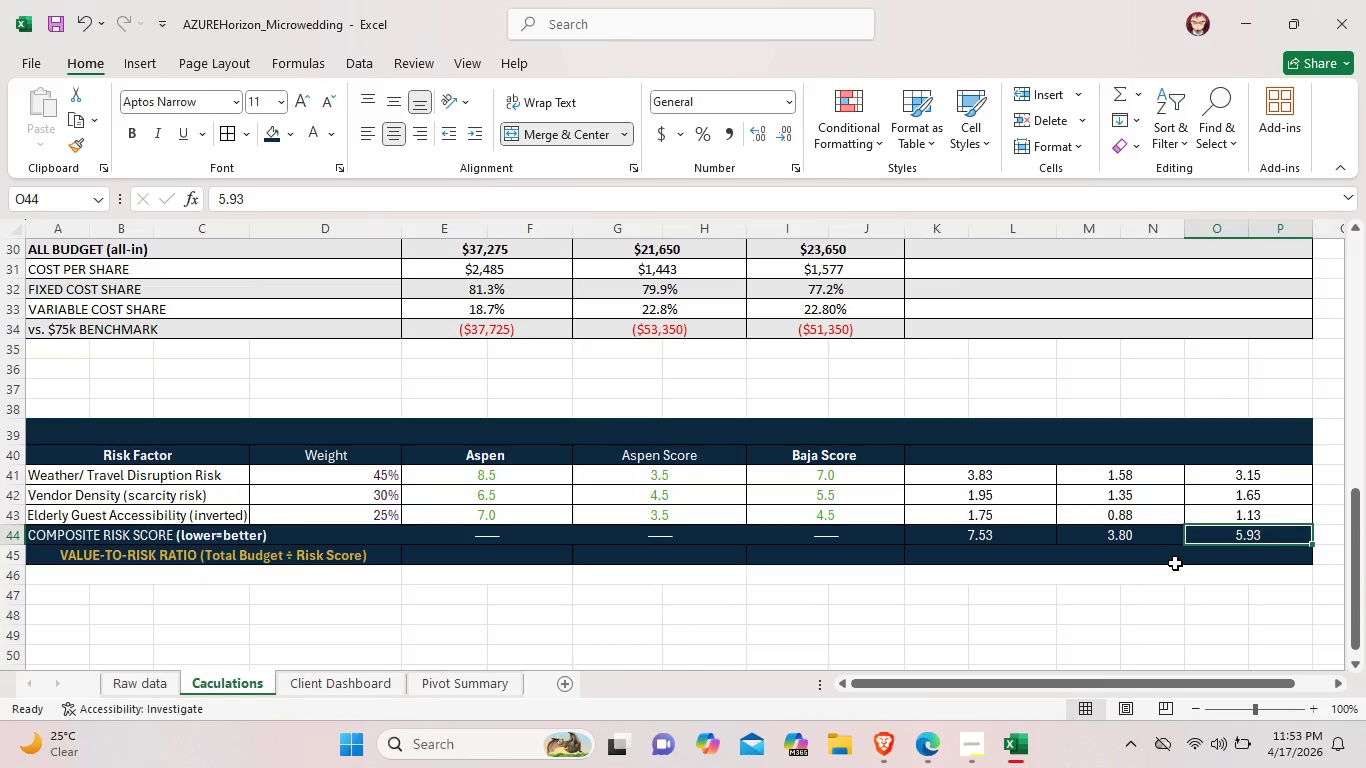 
left_click([1175, 562])
 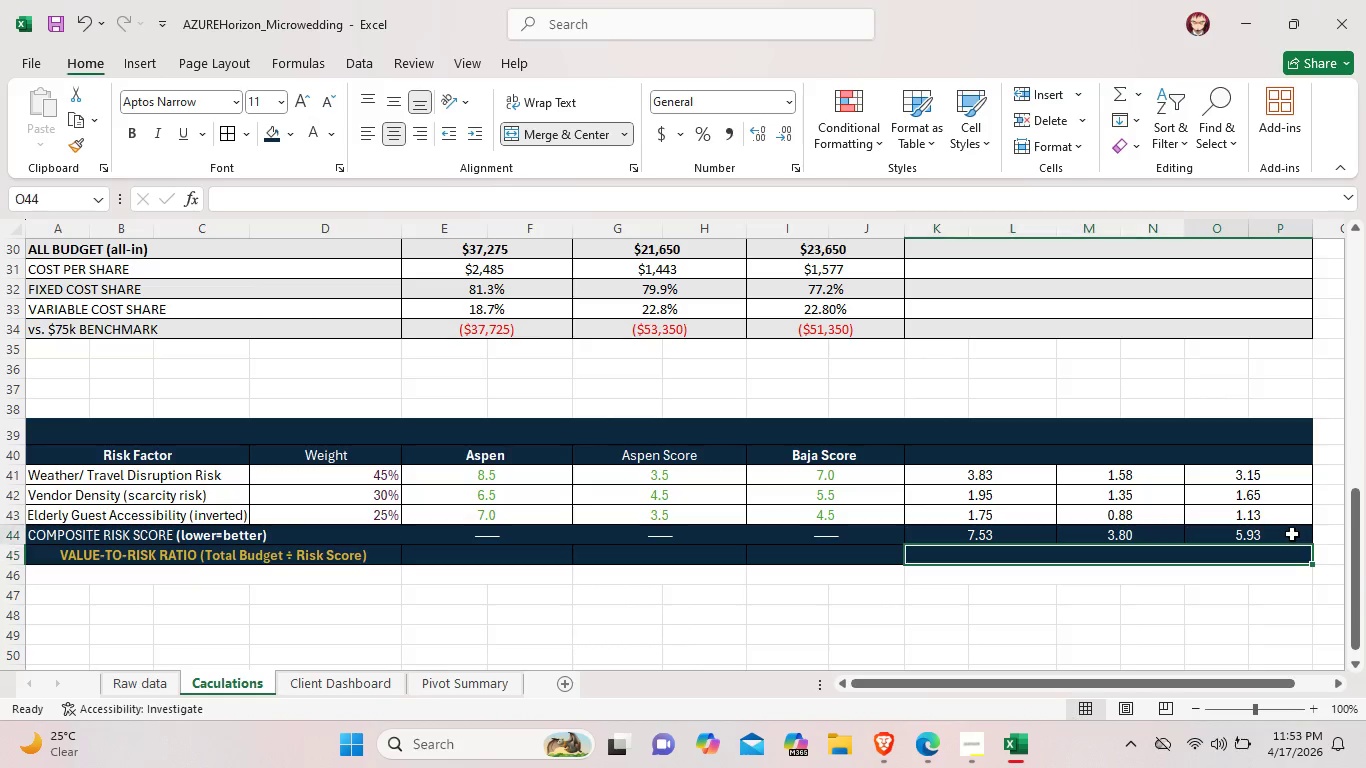 
left_click_drag(start_coordinate=[1292, 534], to_coordinate=[974, 532])
 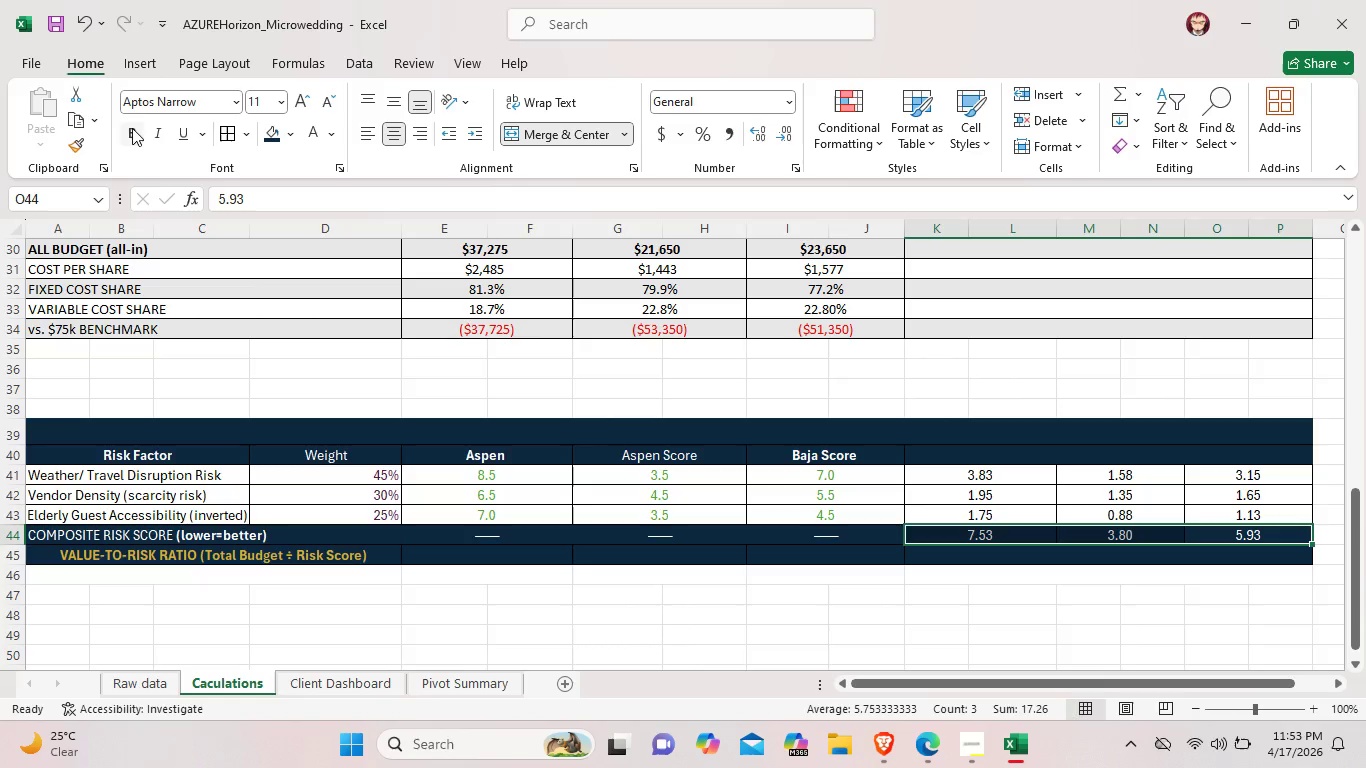 
left_click([132, 128])
 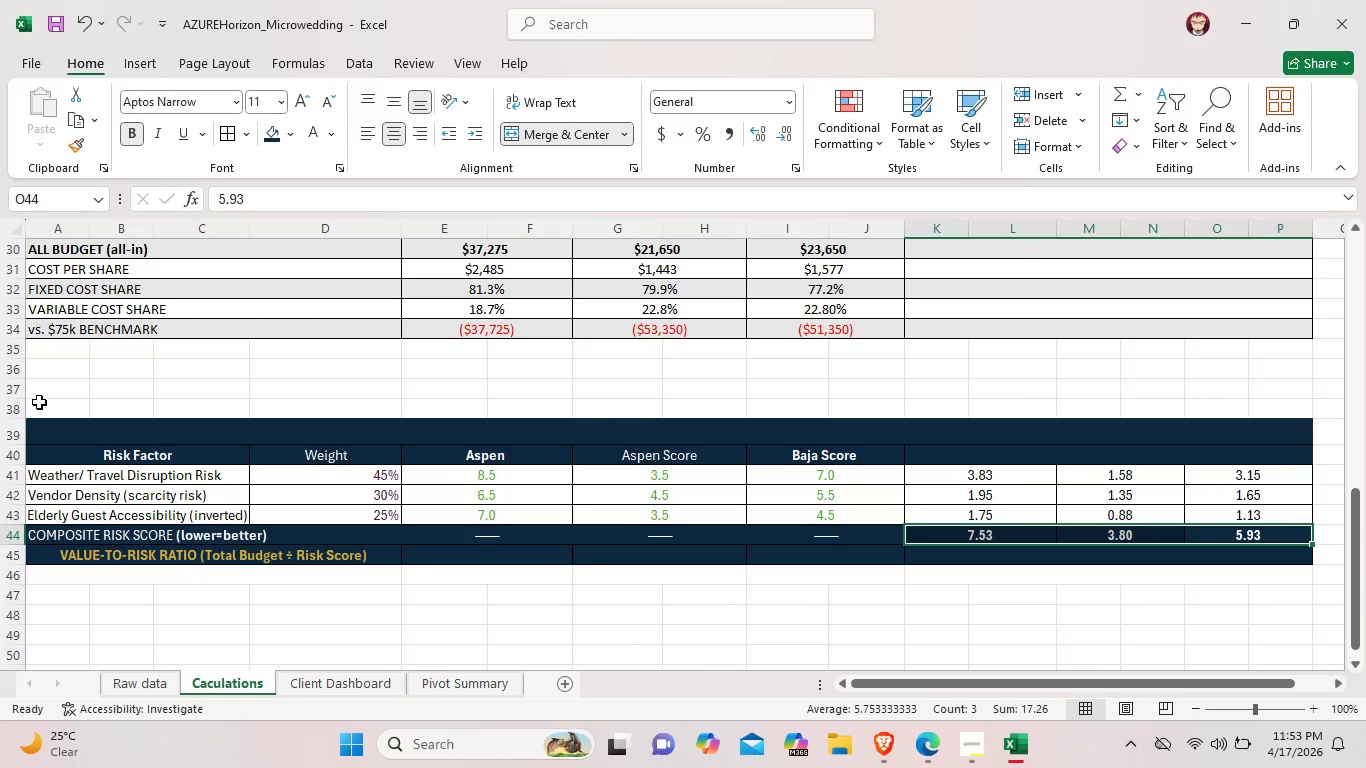 
left_click_drag(start_coordinate=[36, 404], to_coordinate=[1266, 580])
 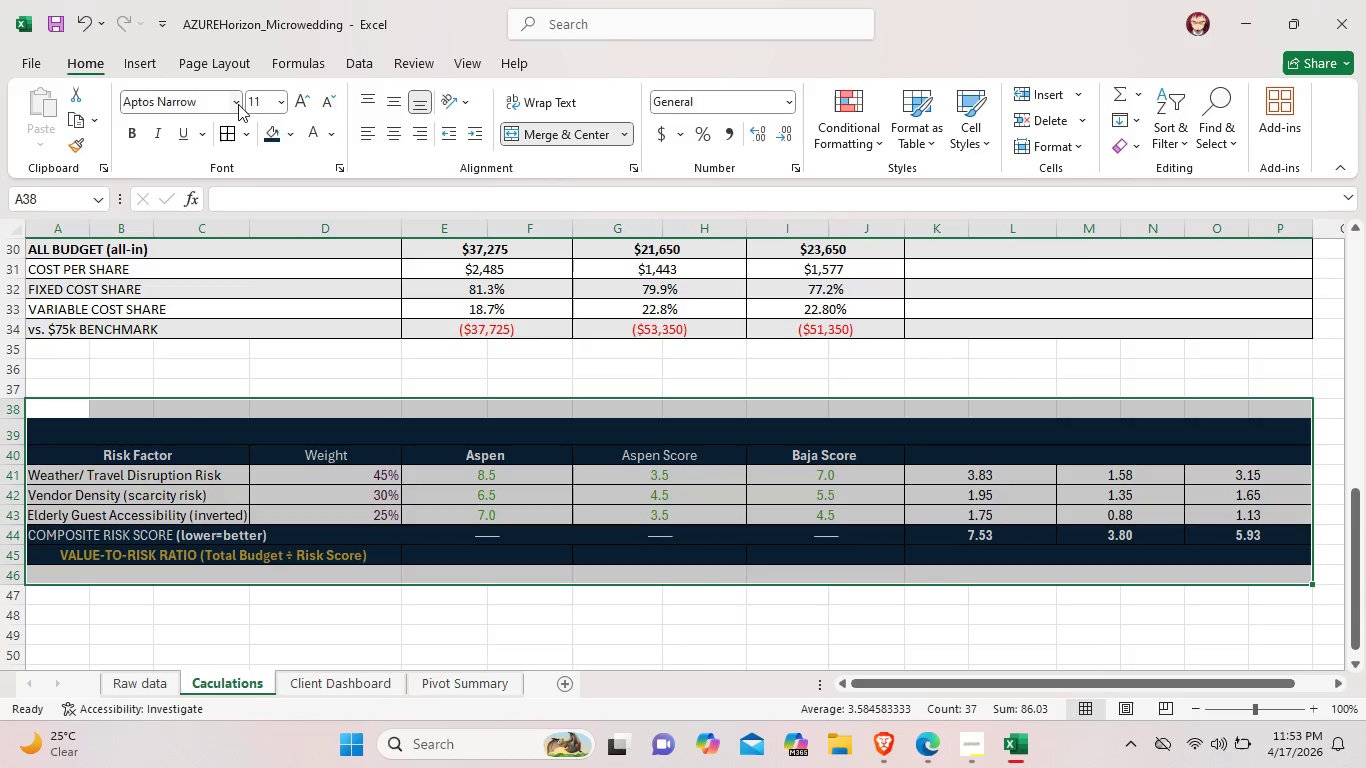 
left_click([237, 104])
 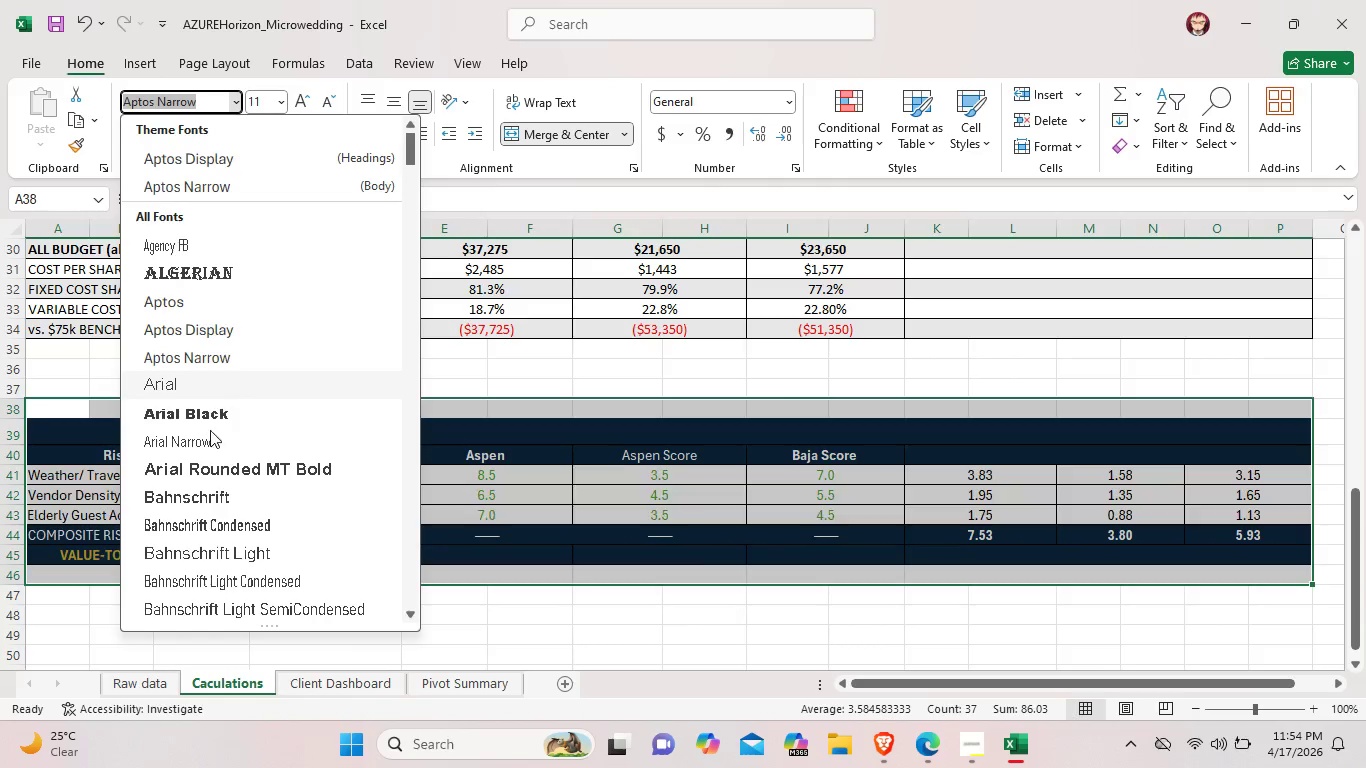 
scroll: coordinate [221, 492], scroll_direction: down, amount: 10.0
 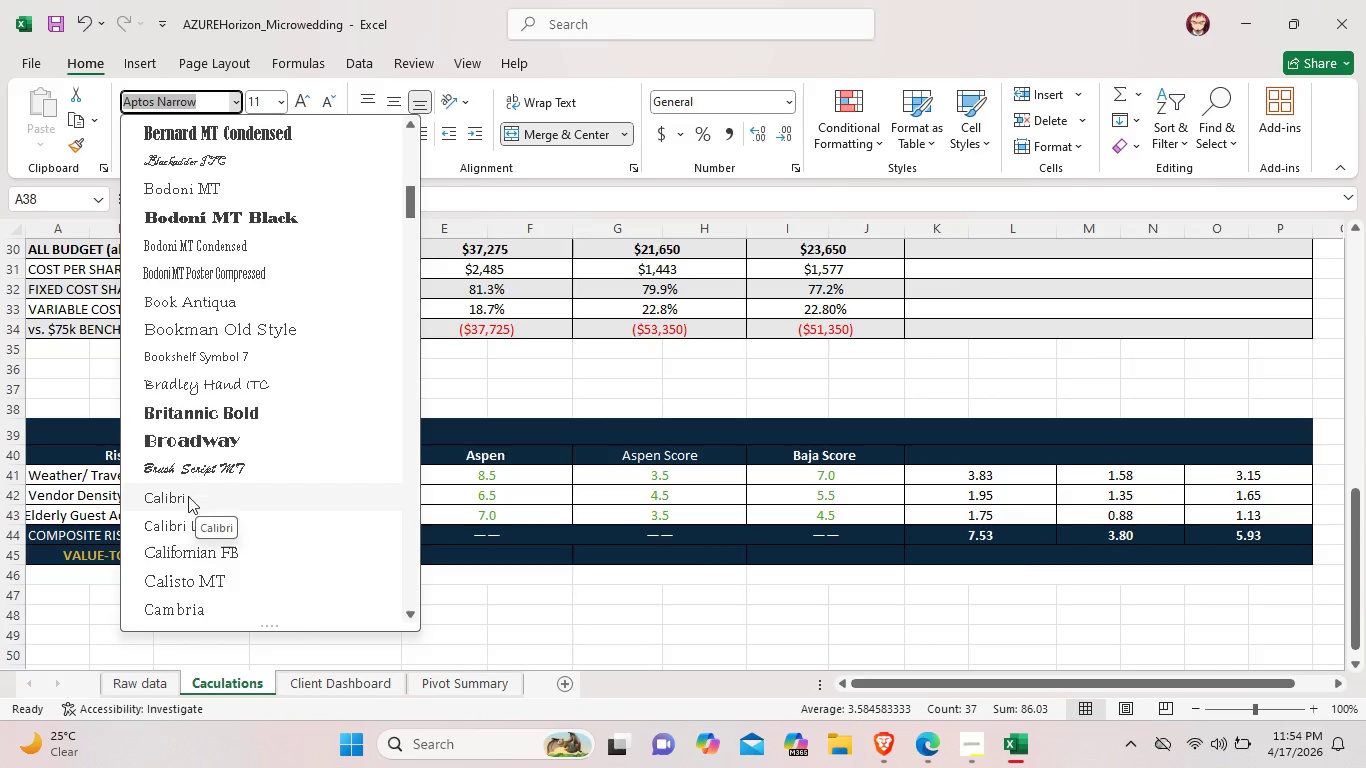 
left_click([179, 497])
 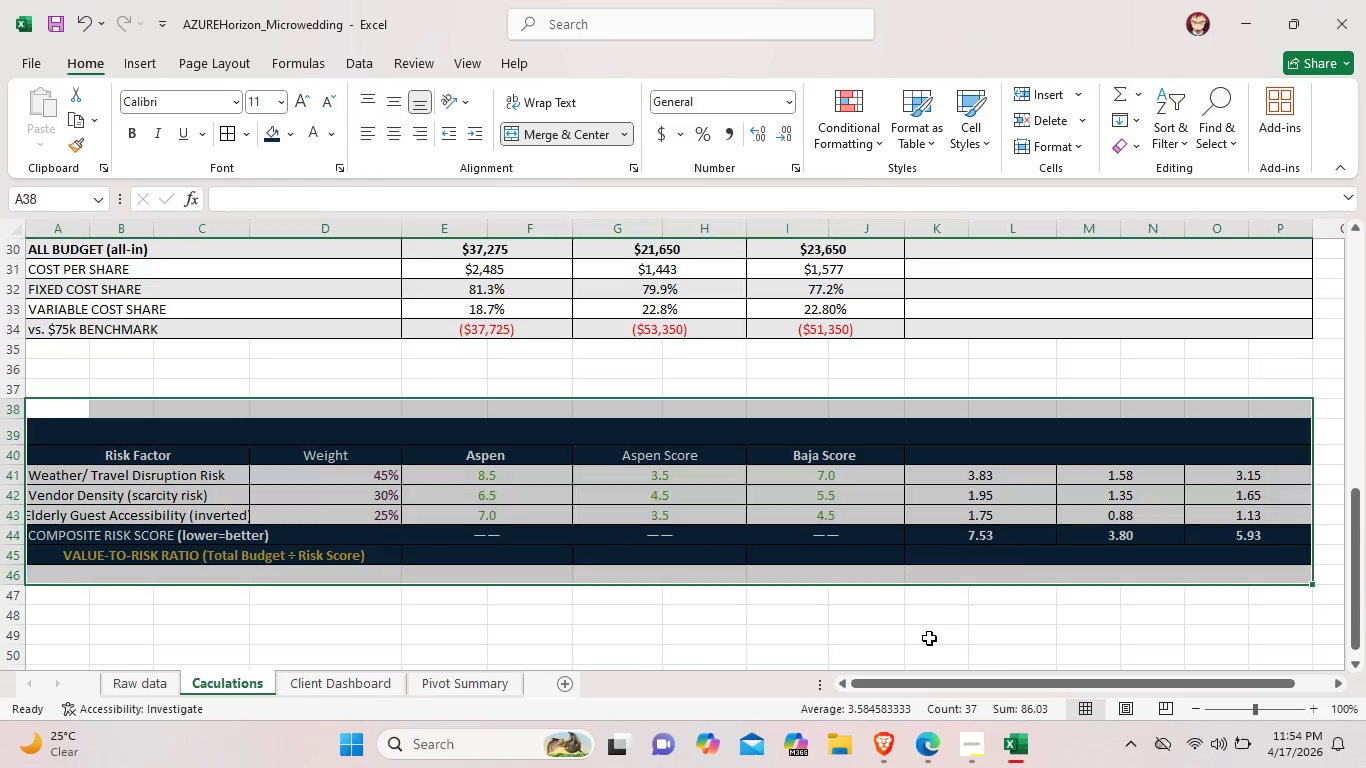 
left_click([929, 638])
 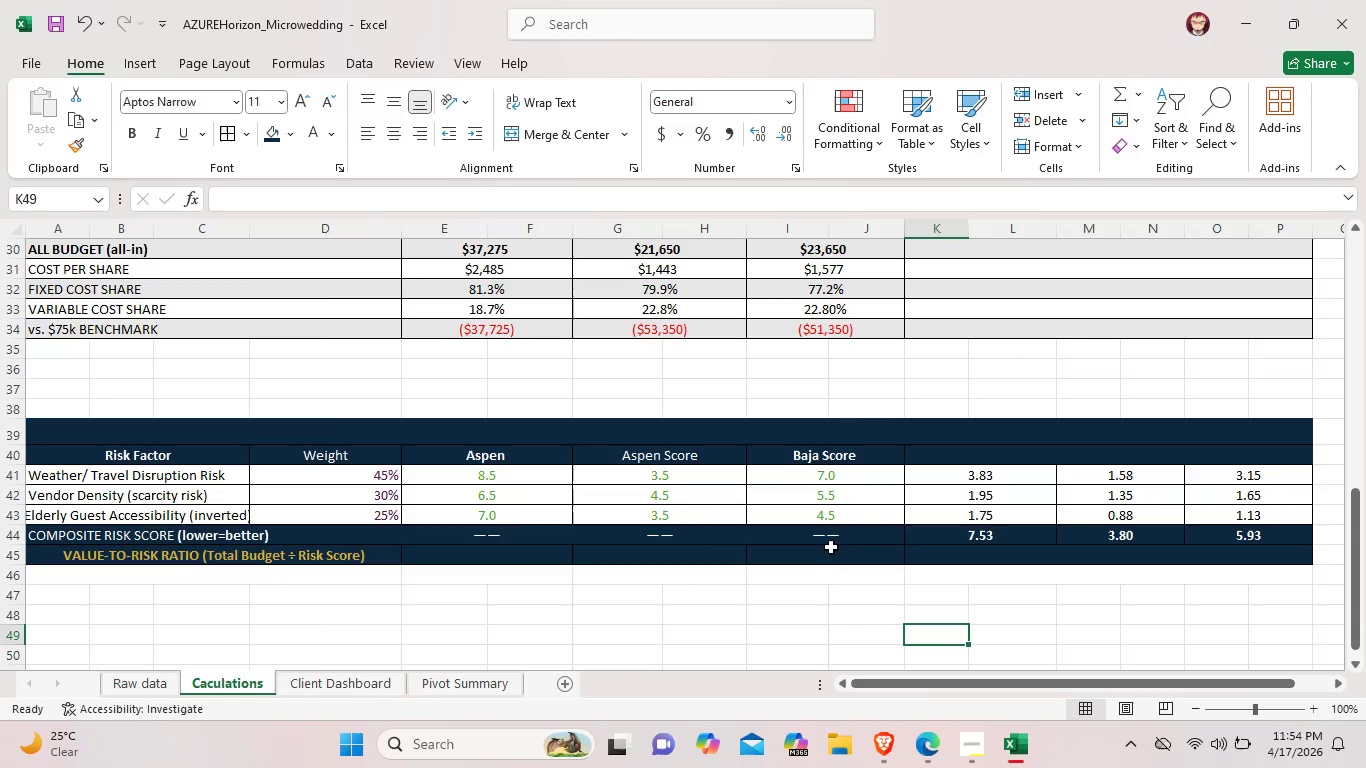 
left_click([833, 539])
 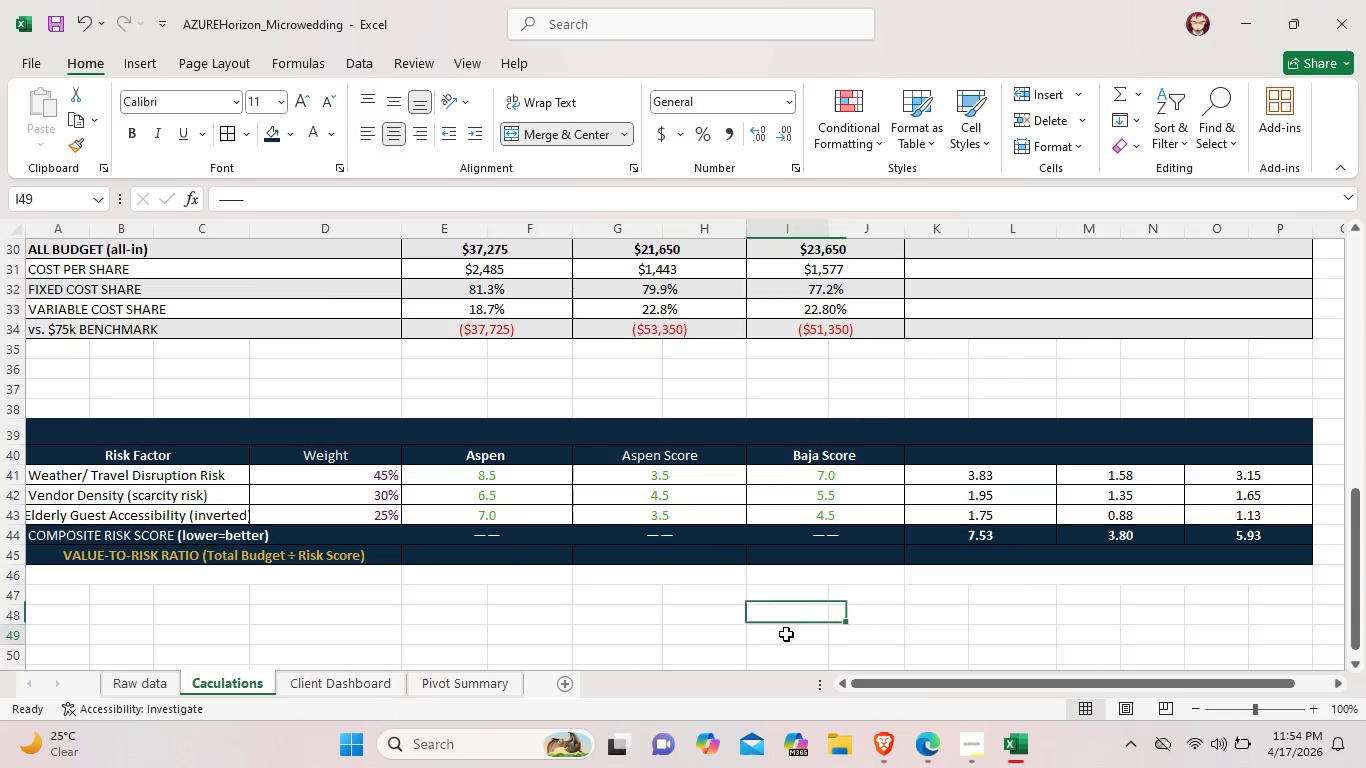 
left_click([786, 634])
 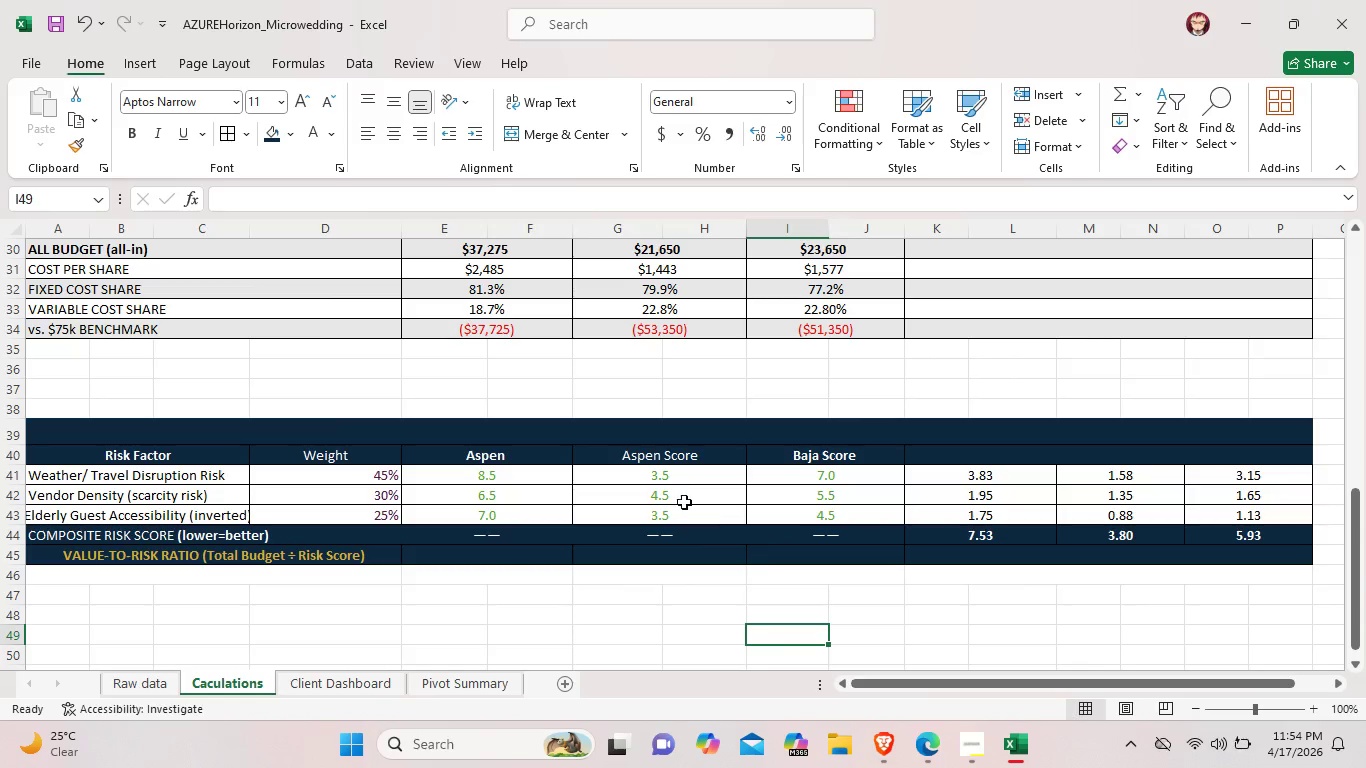 
double_click([517, 537])
 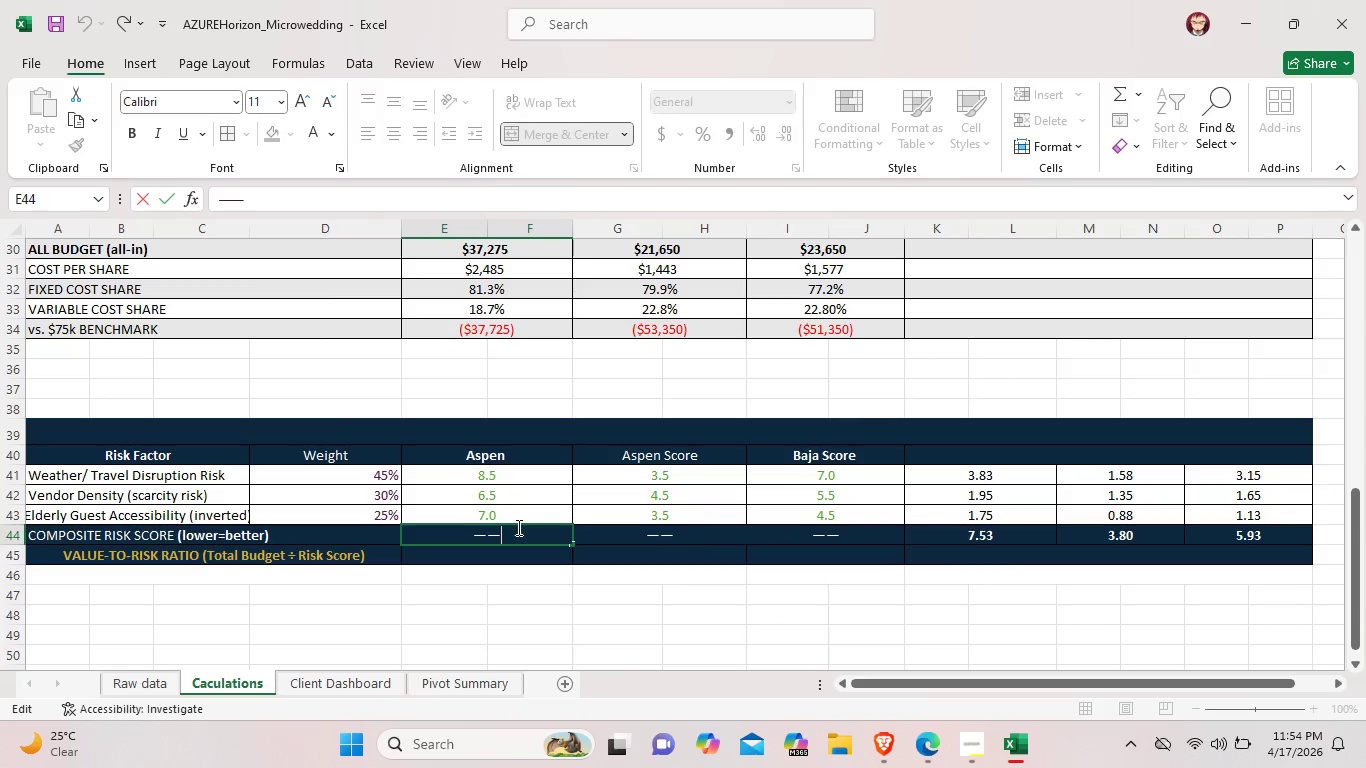 
key(Backspace)
 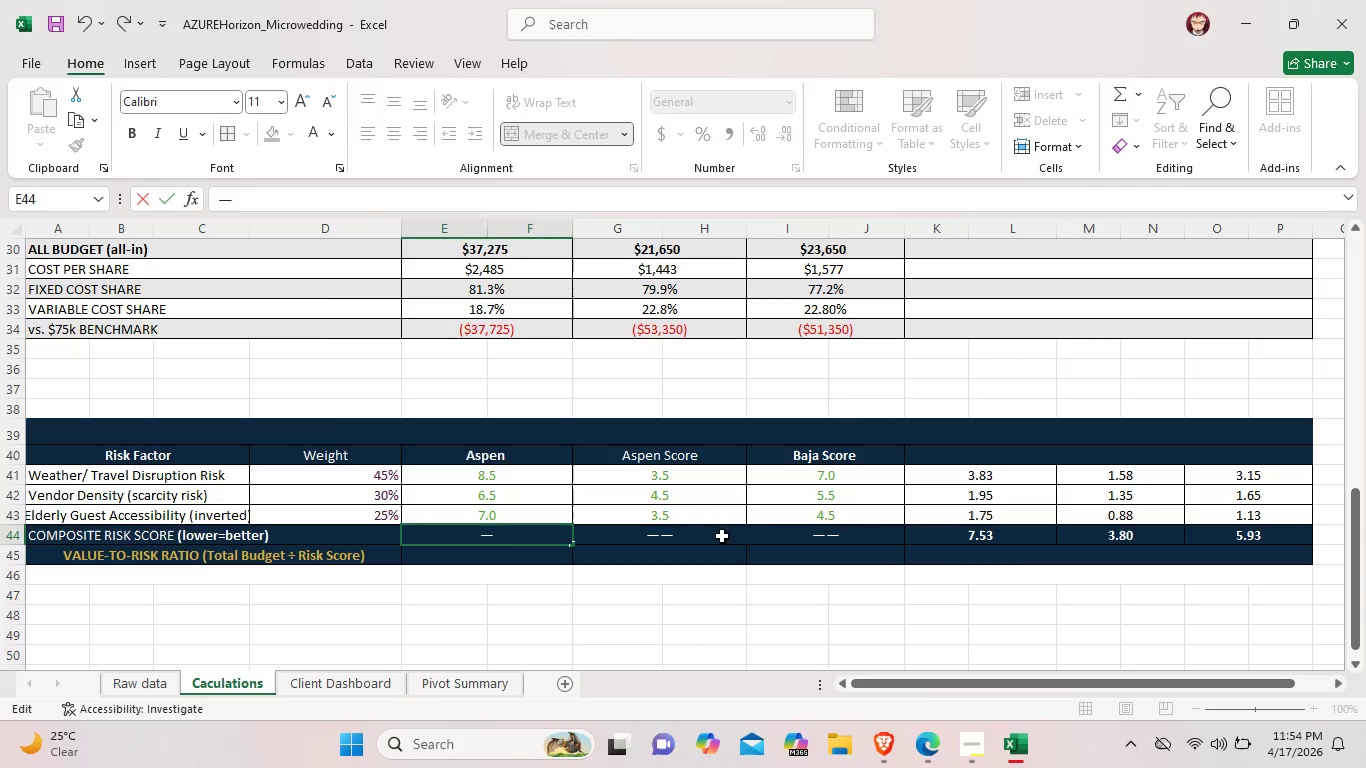 
double_click([722, 536])
 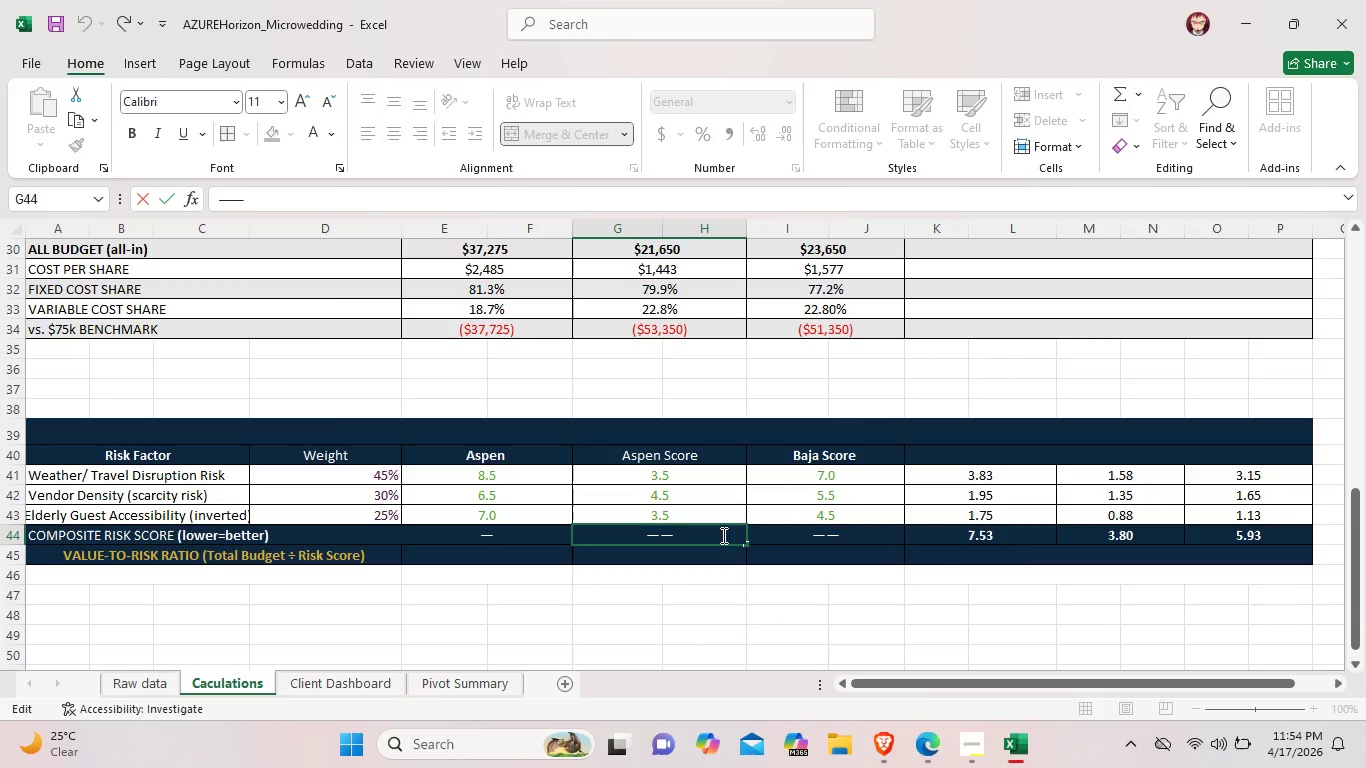 
key(Backspace)
 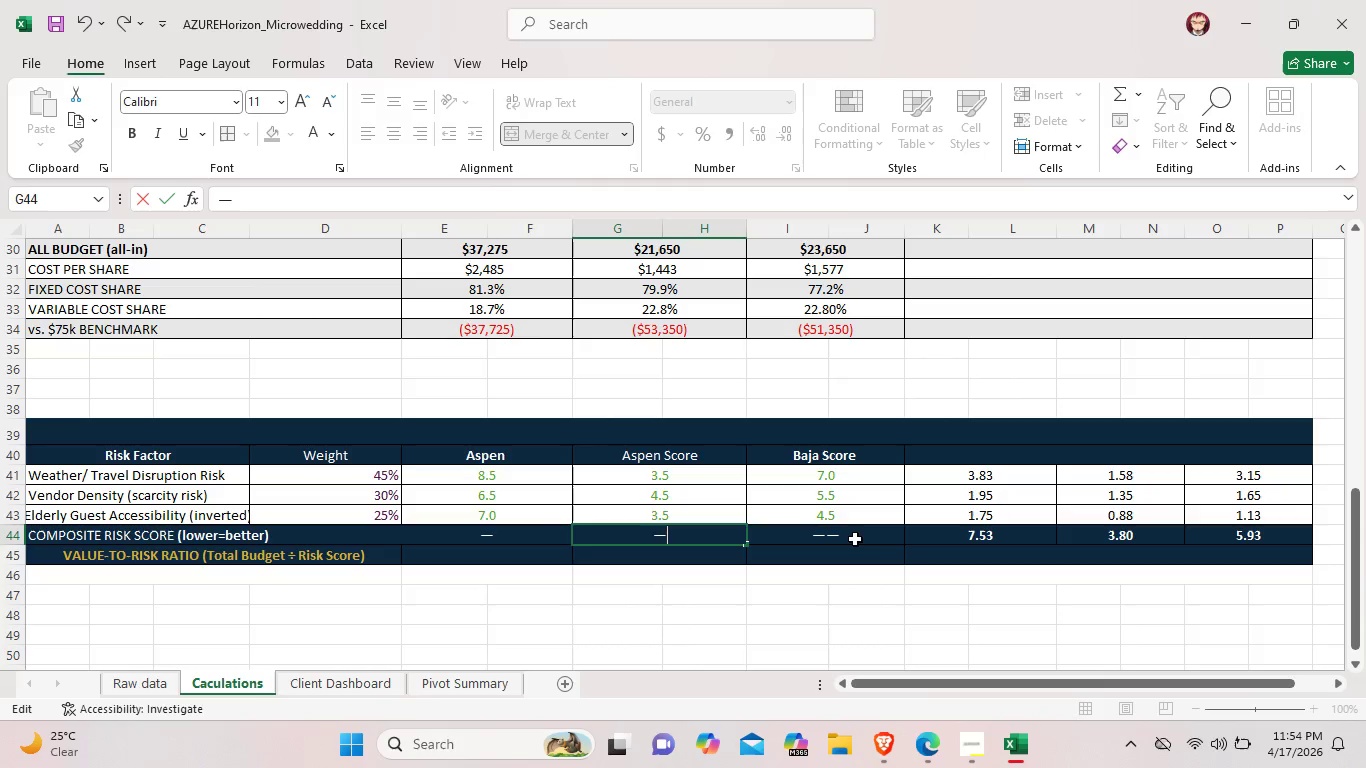 
double_click([855, 539])
 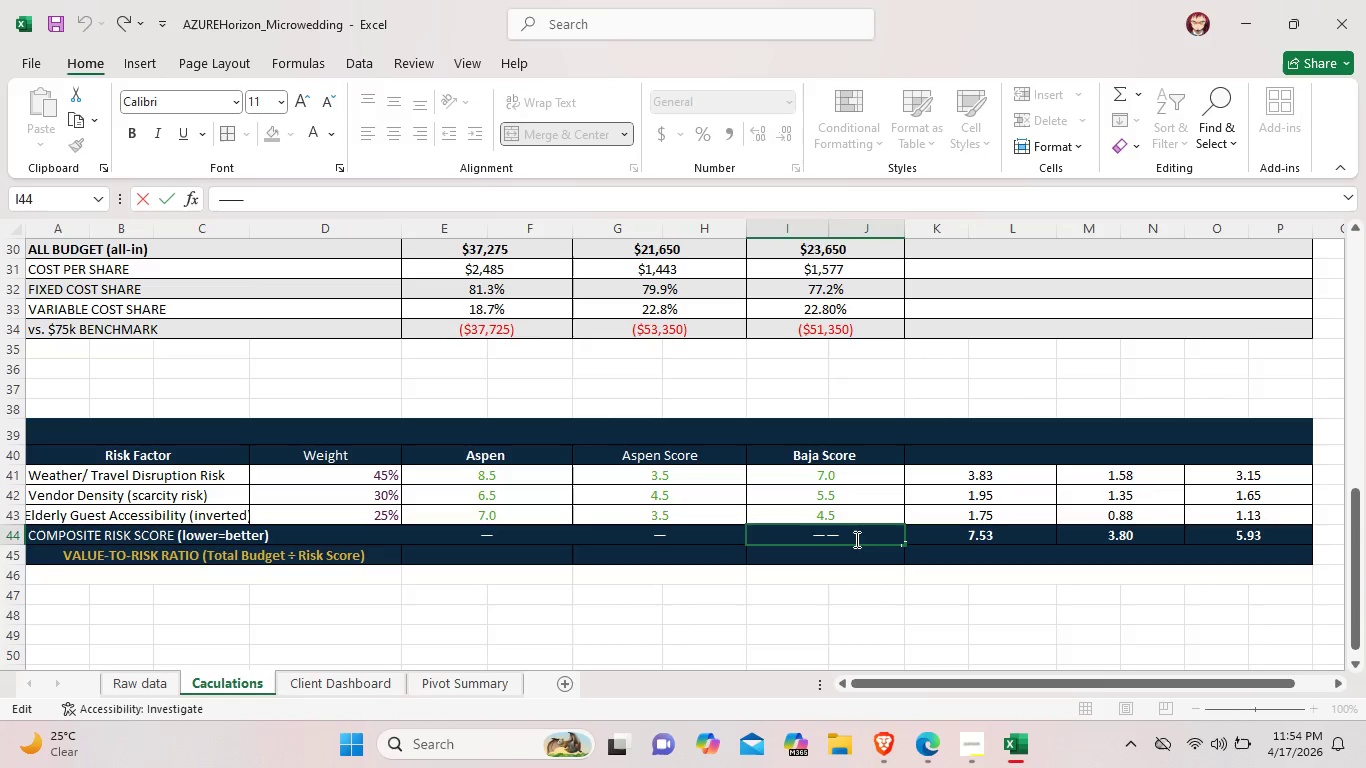 
key(Backspace)
 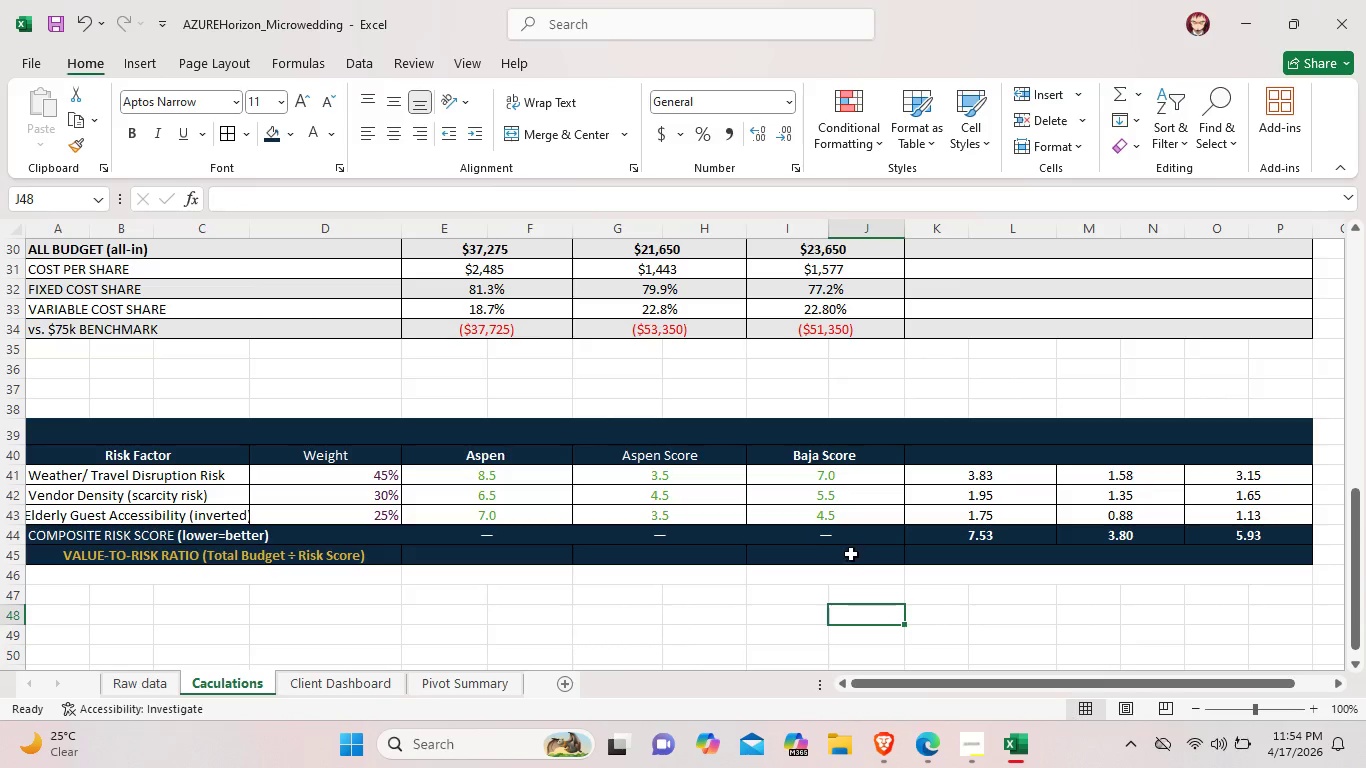 
wait(6.05)
 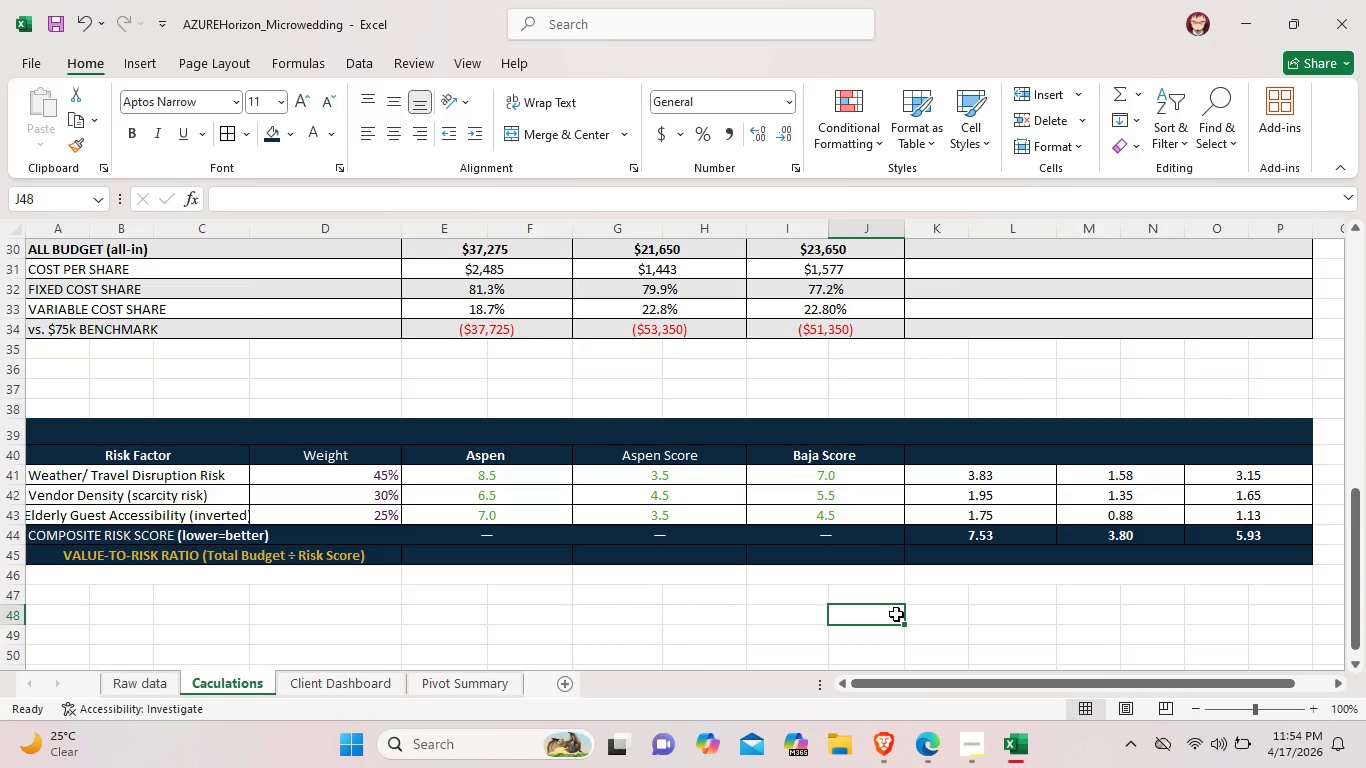 
double_click([851, 554])
 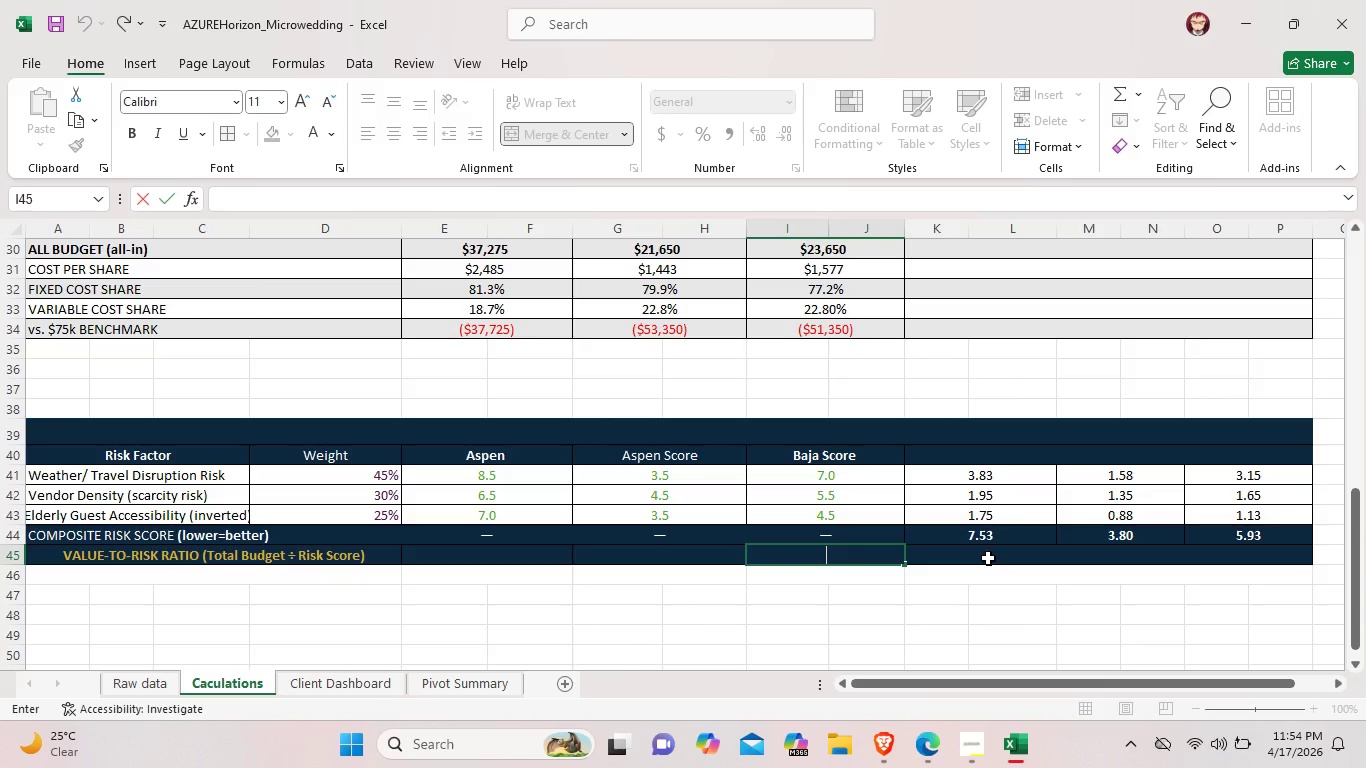 
double_click([988, 558])
 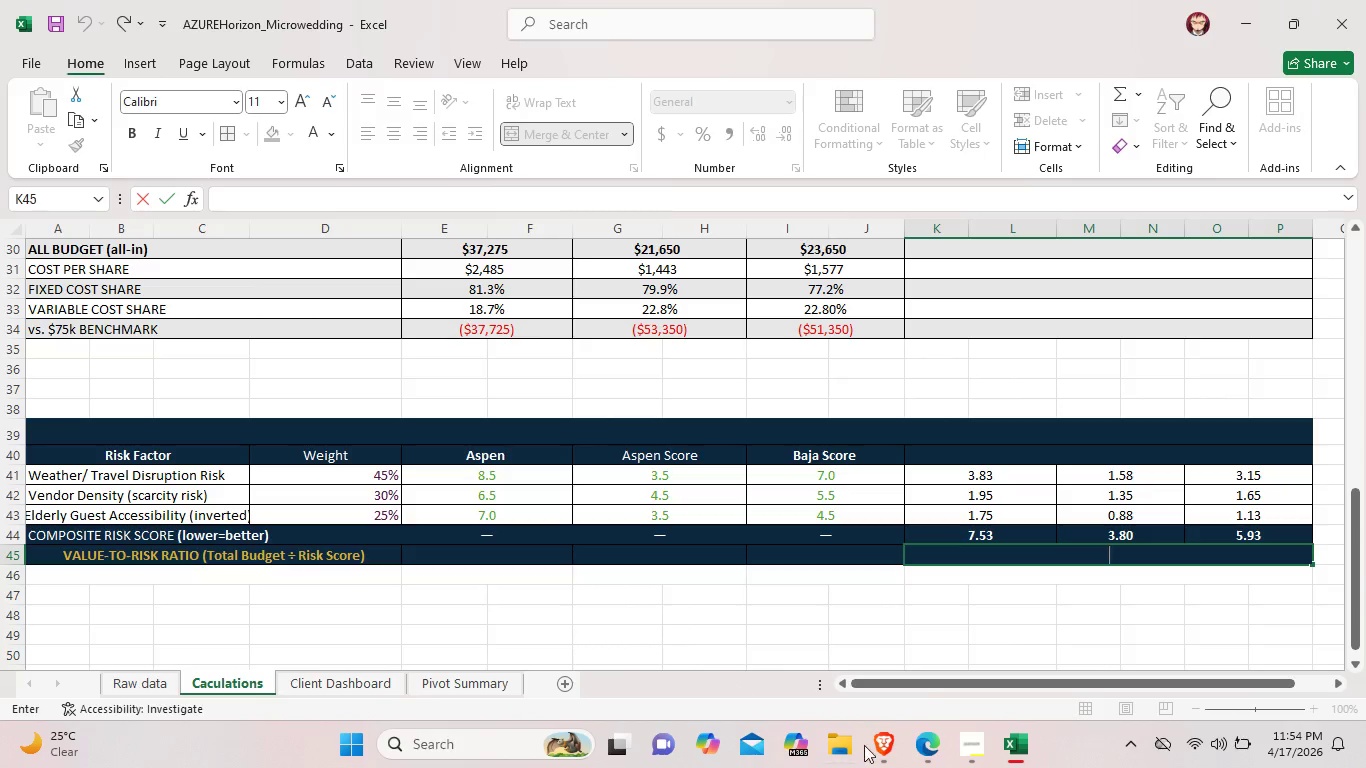 
left_click([994, 555])
 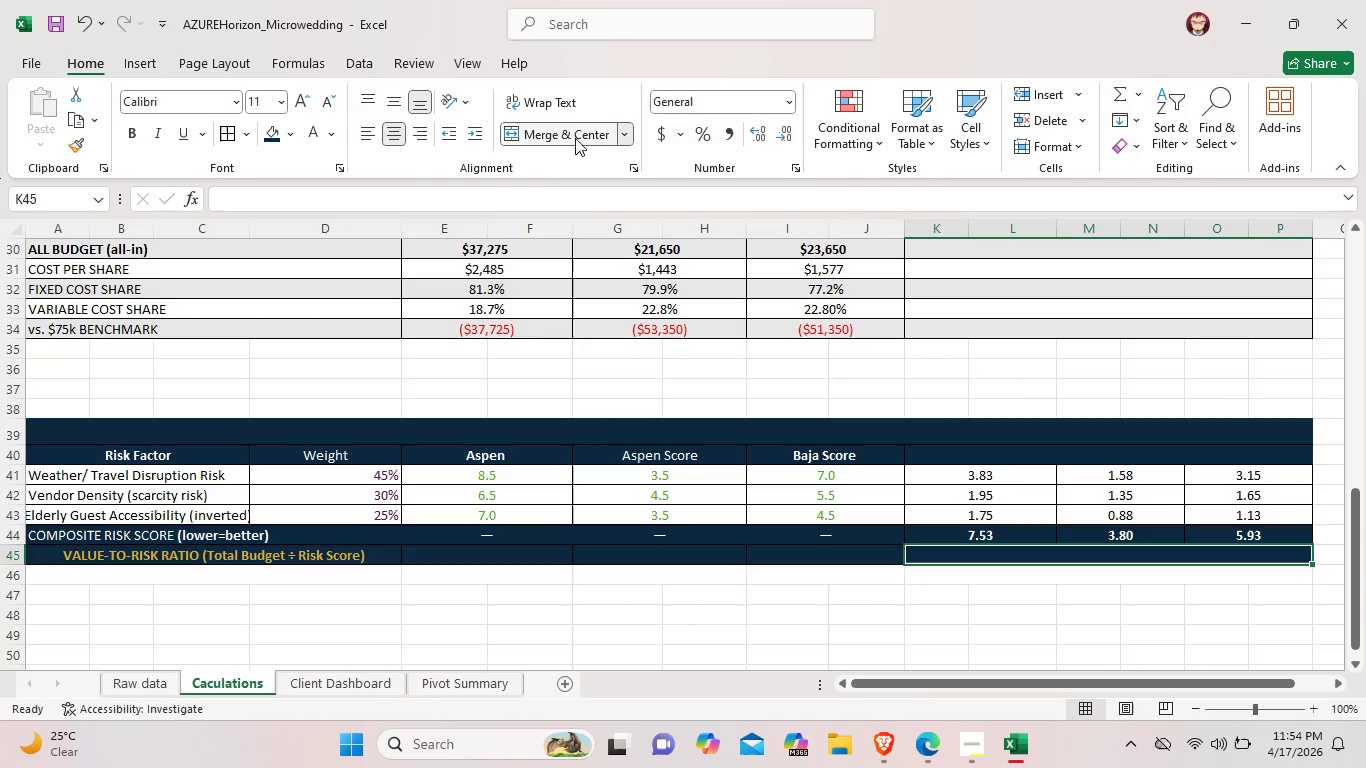 
left_click([575, 138])
 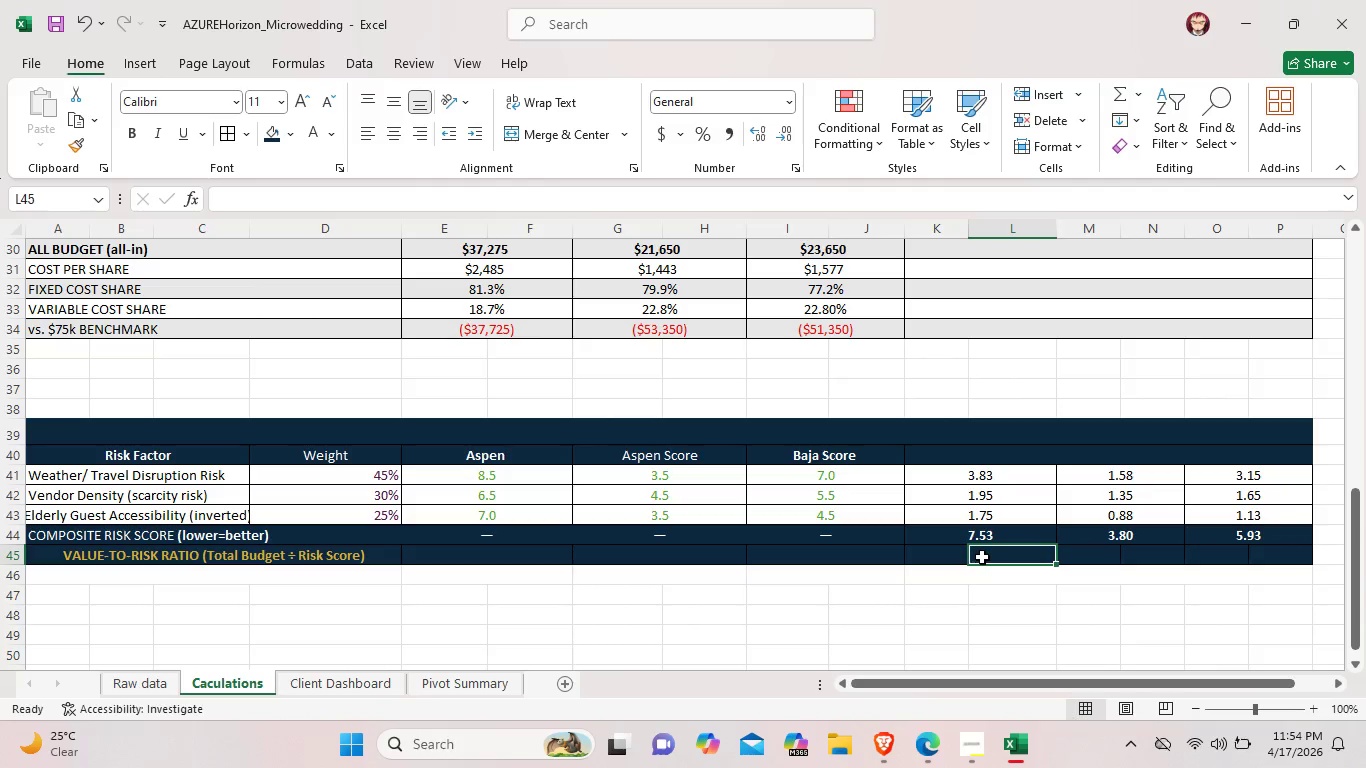 
left_click_drag(start_coordinate=[956, 558], to_coordinate=[1027, 561])
 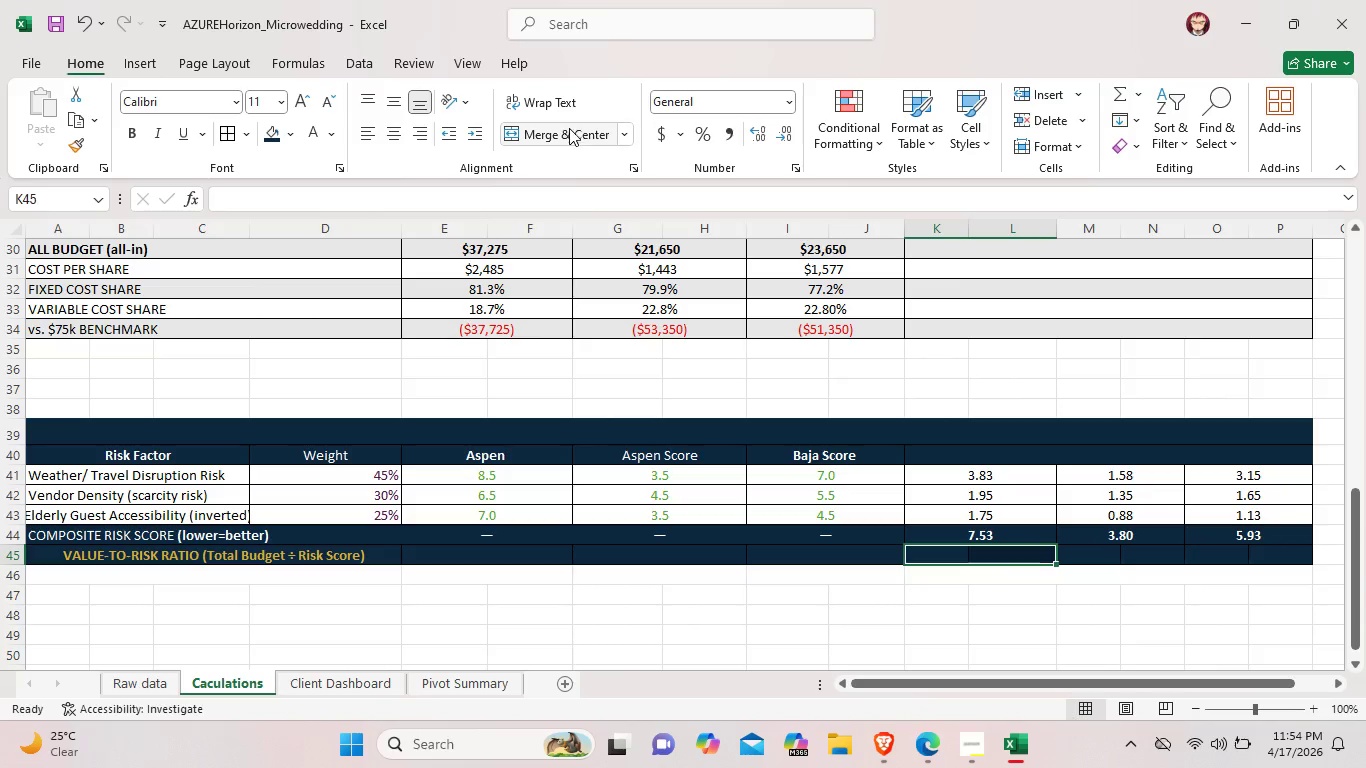 
left_click([569, 128])
 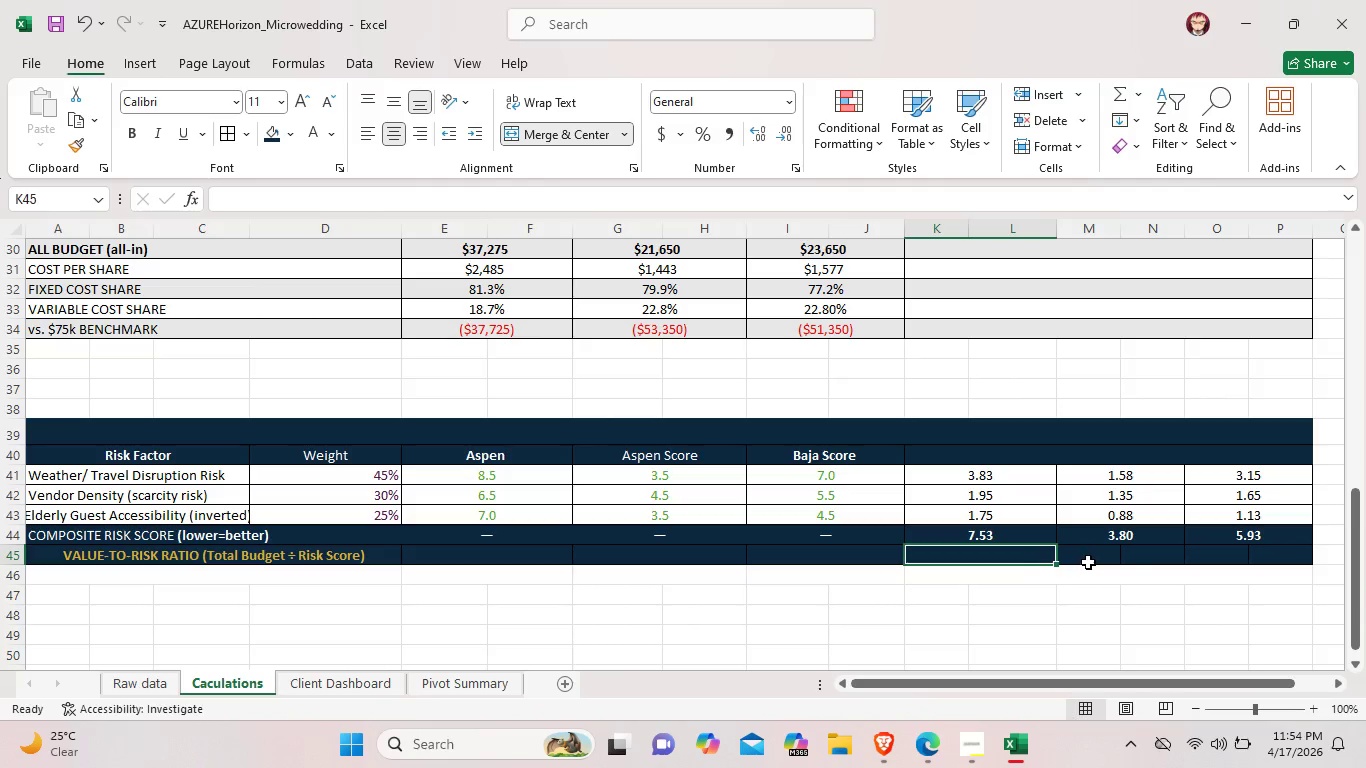 
left_click_drag(start_coordinate=[1088, 562], to_coordinate=[1159, 560])
 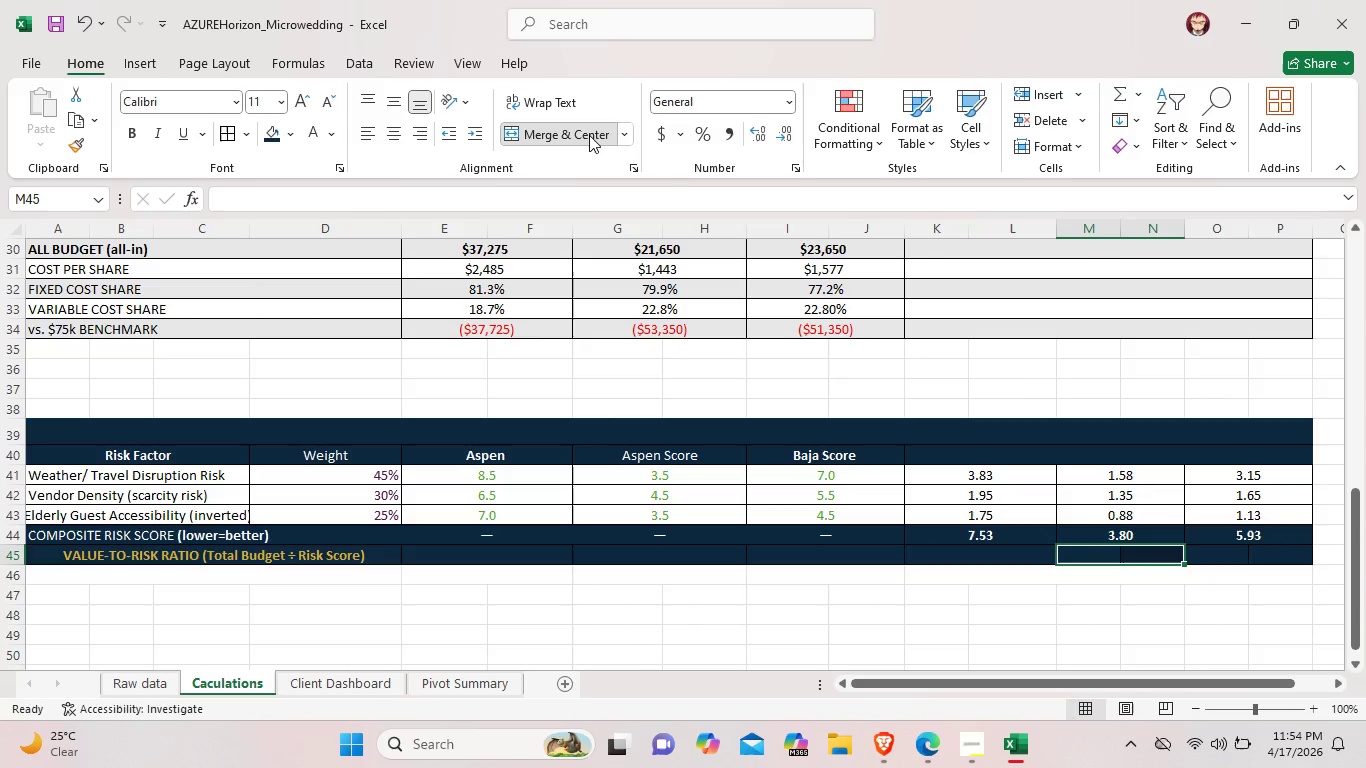 
left_click([589, 135])
 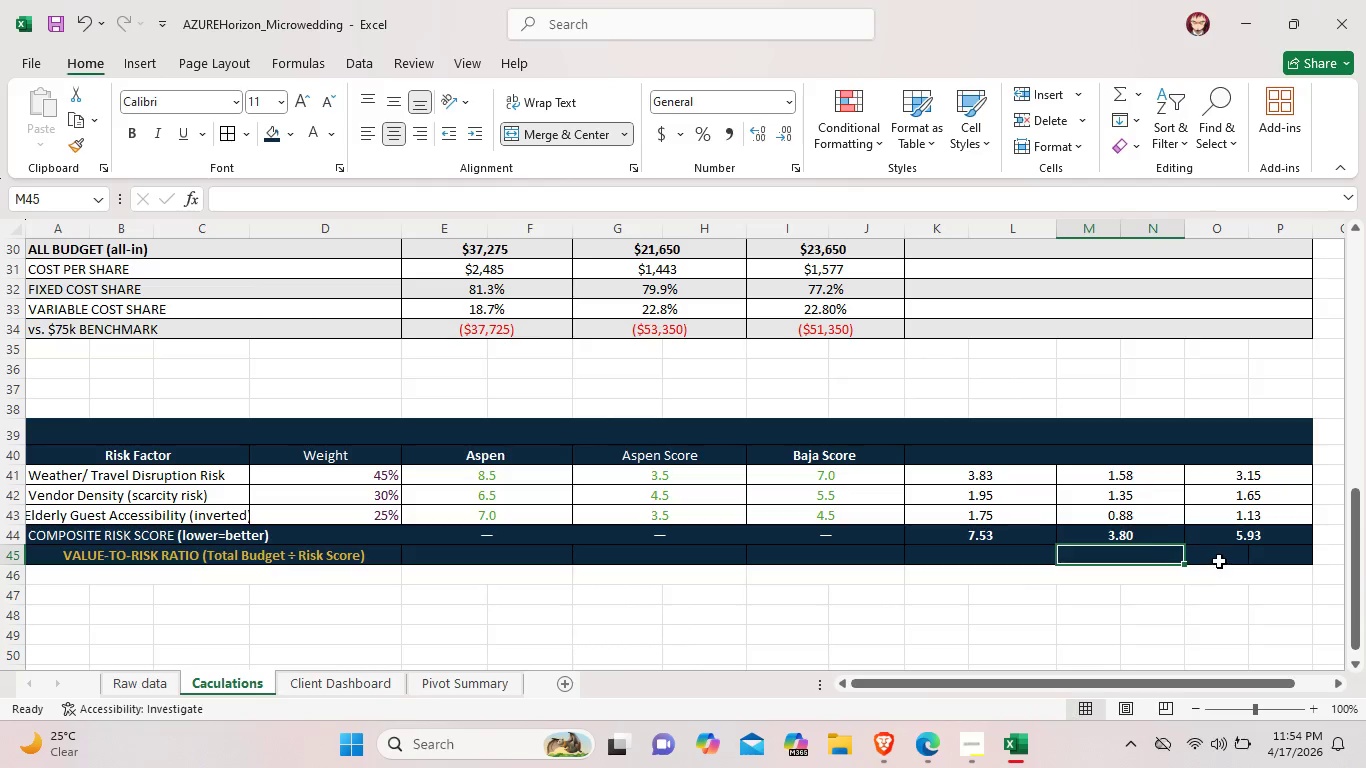 
left_click_drag(start_coordinate=[1217, 556], to_coordinate=[1275, 552])
 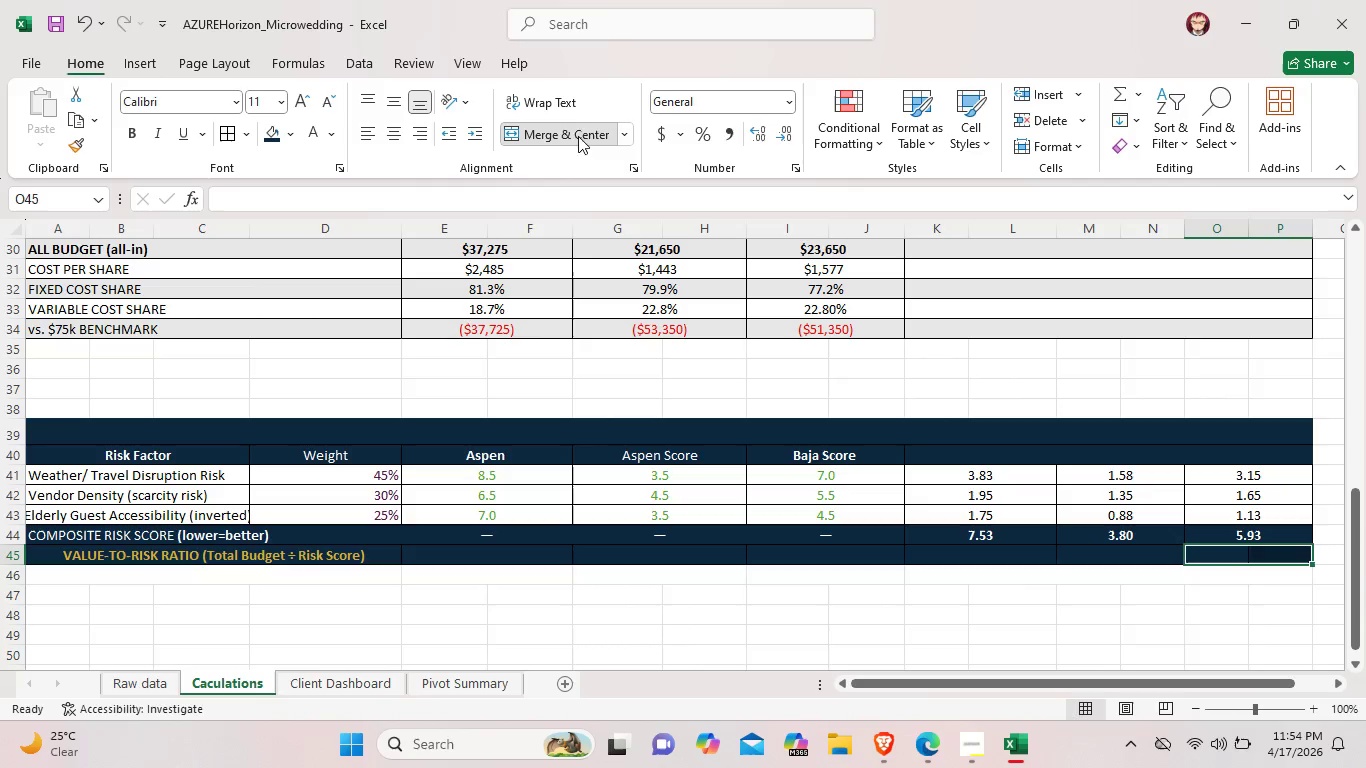 
left_click([578, 136])
 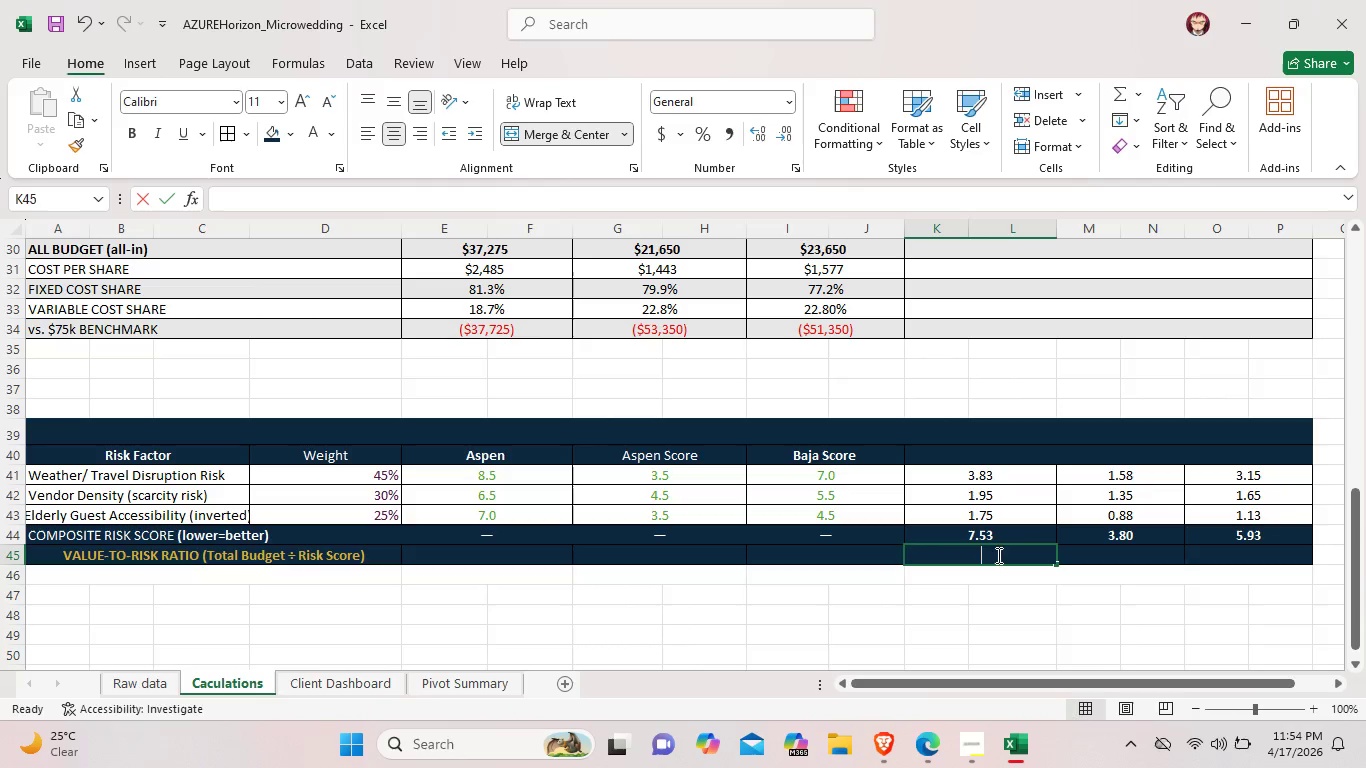 
double_click([997, 555])
 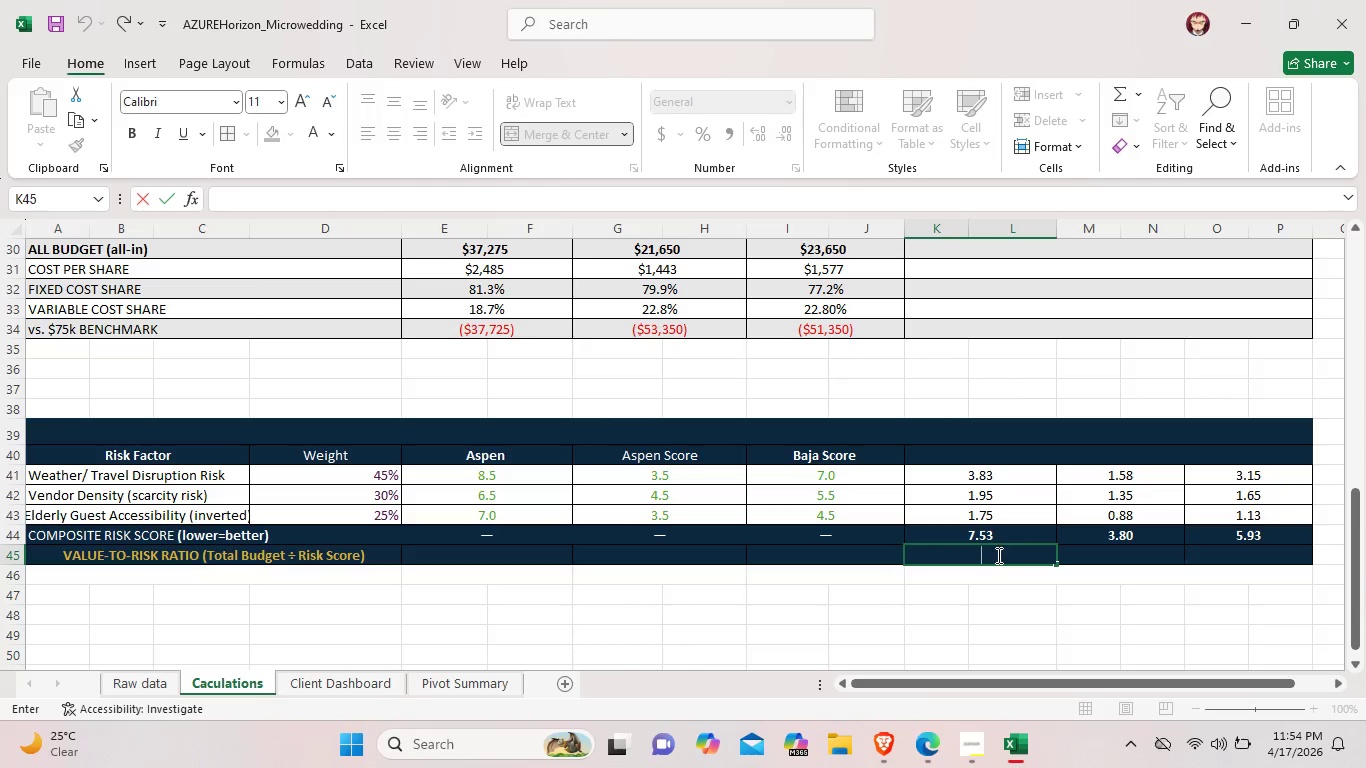 
type($4.953)
 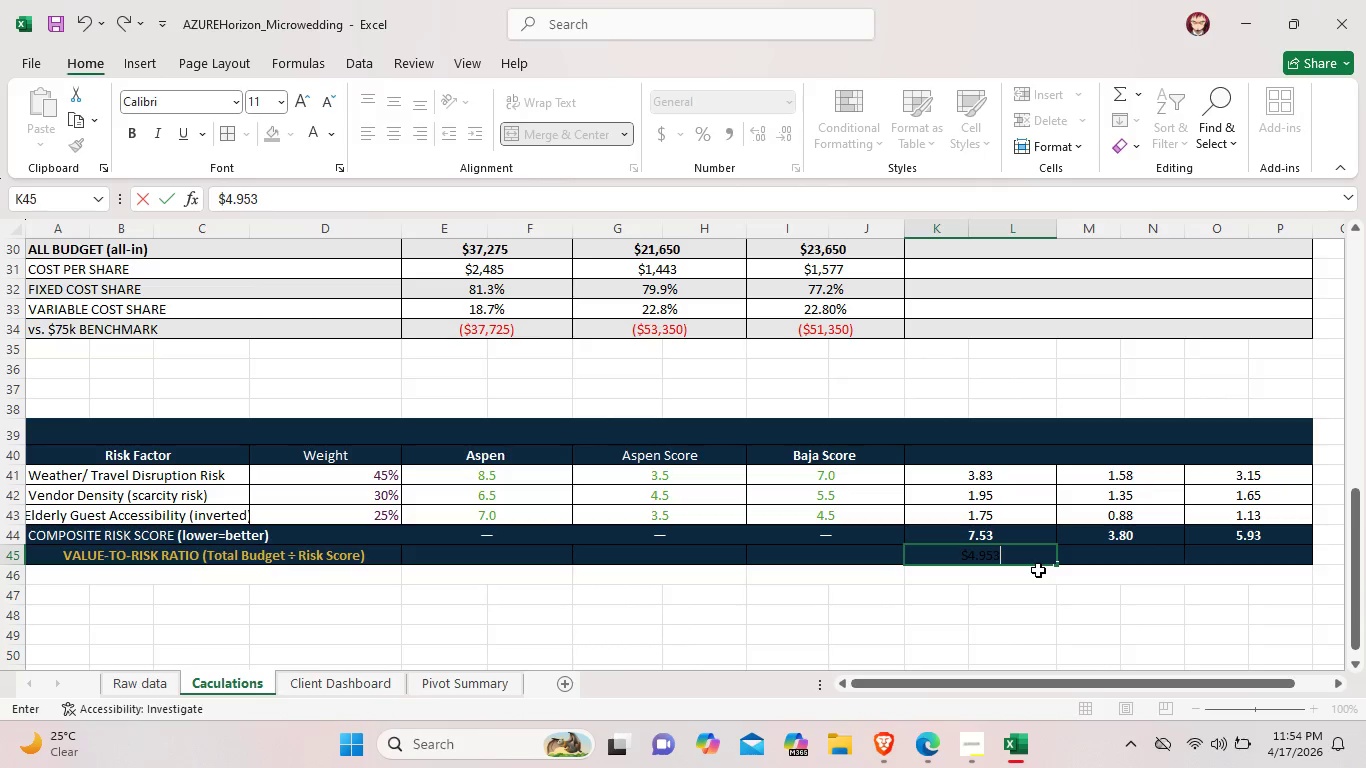 
wait(5.02)
 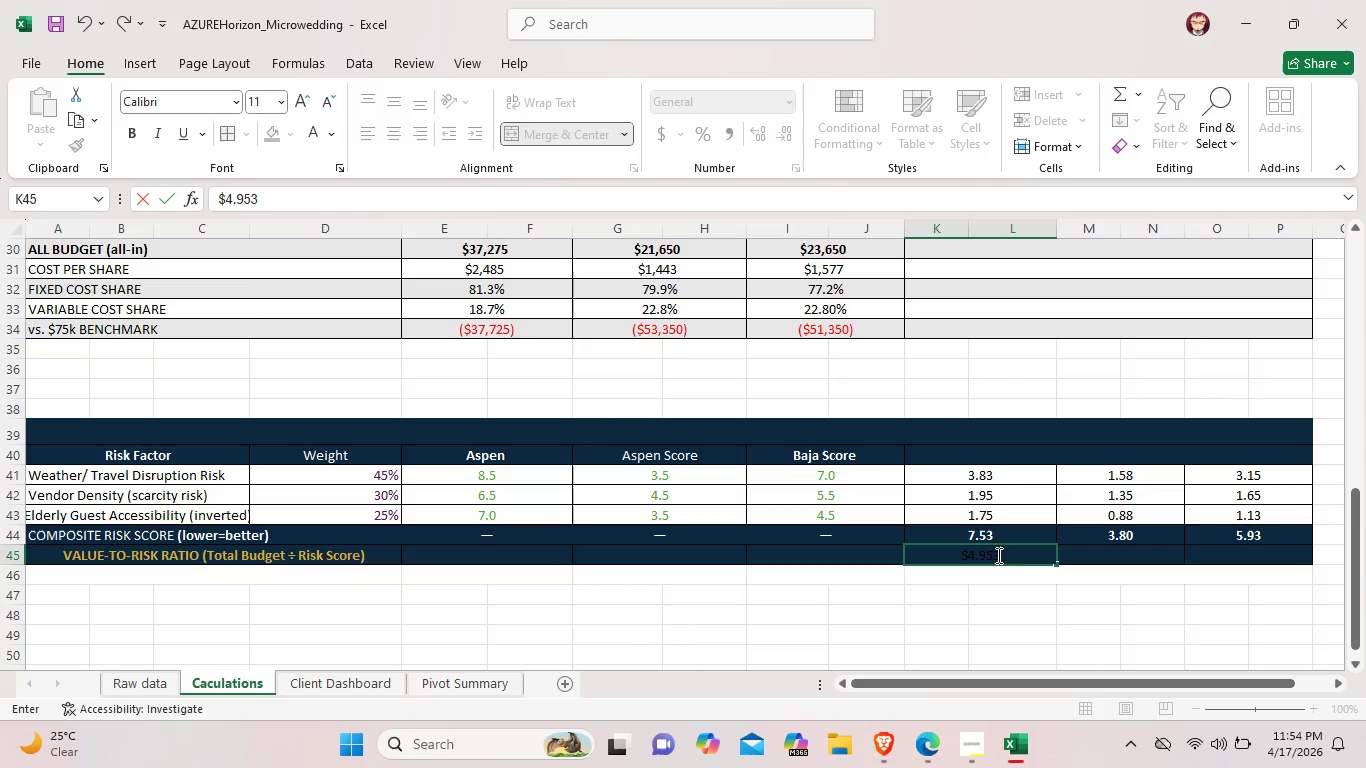 
left_click_drag(start_coordinate=[1028, 557], to_coordinate=[944, 550])
 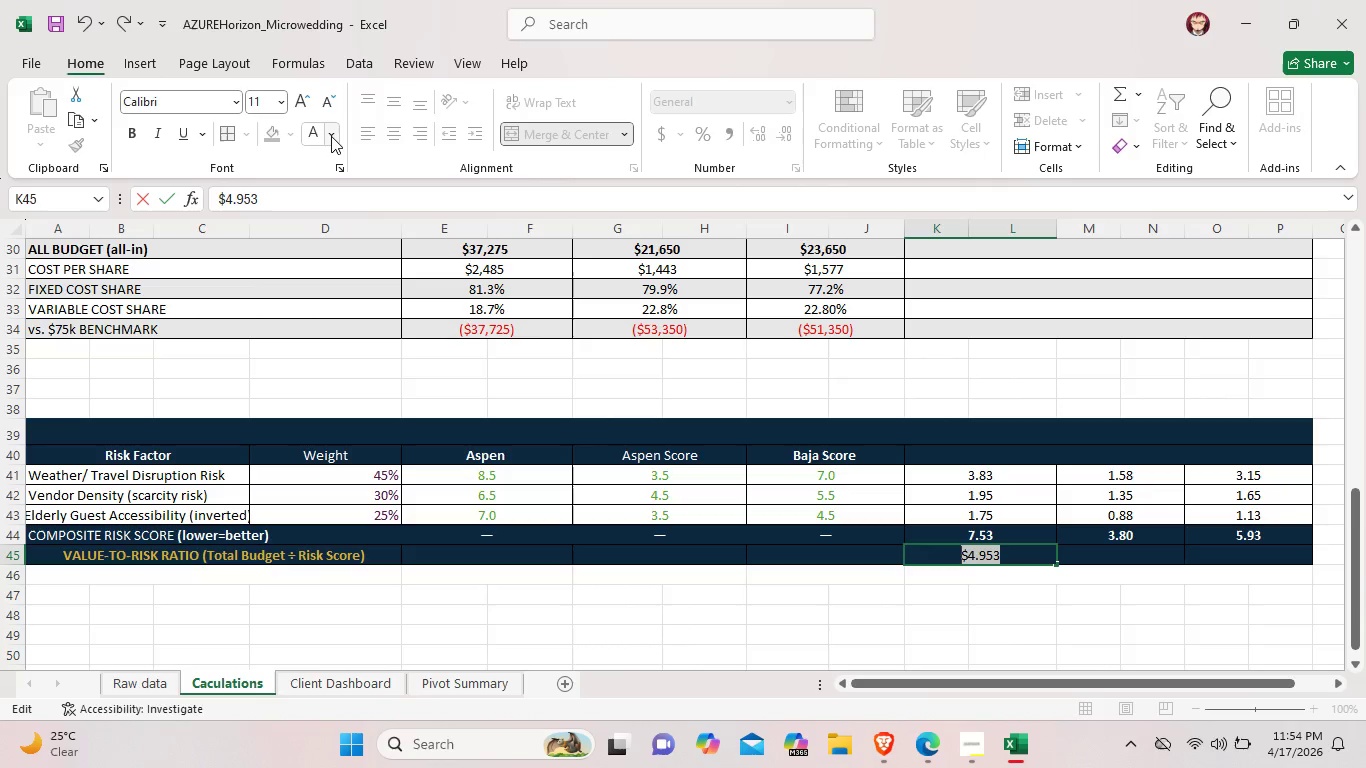 
left_click([331, 136])
 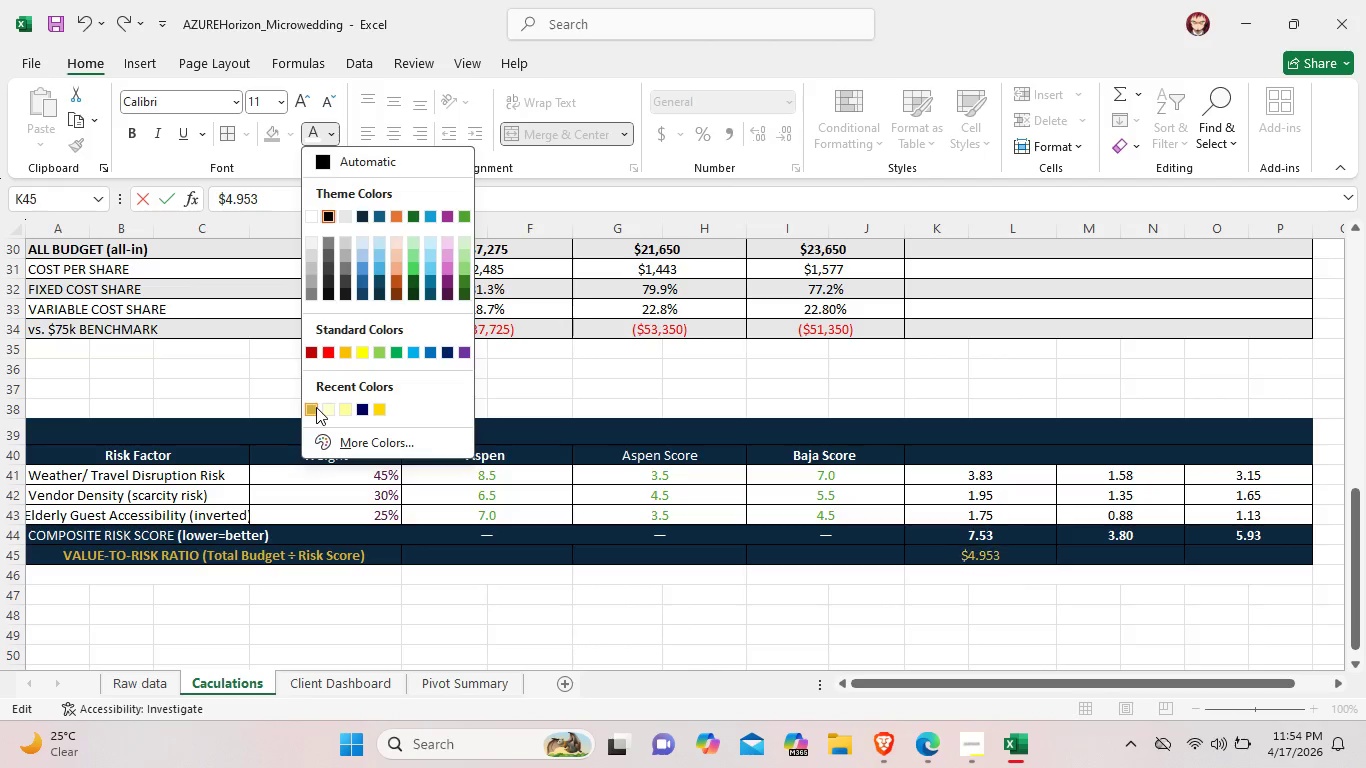 
left_click([315, 407])
 